 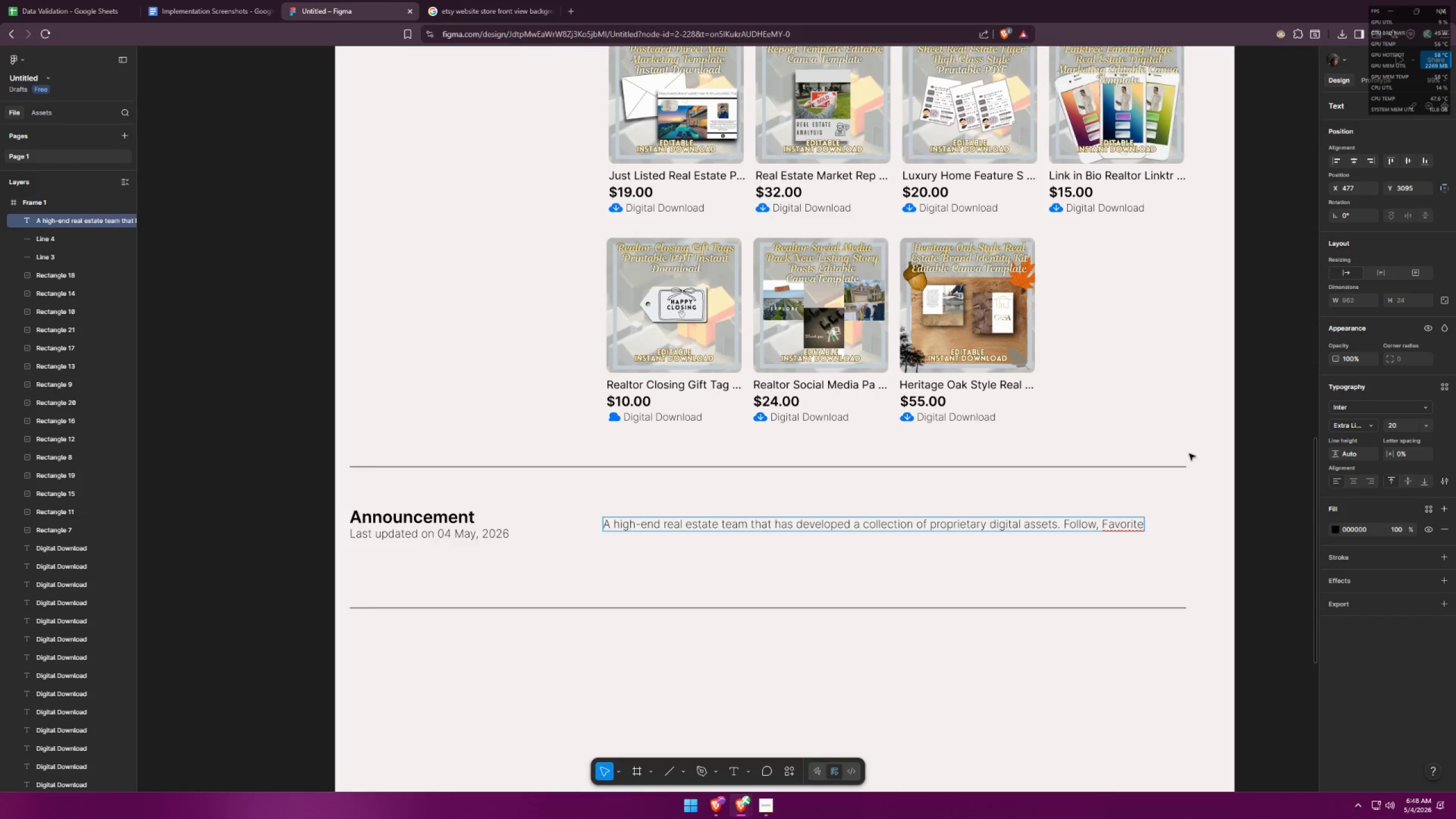 
double_click([1112, 524])
 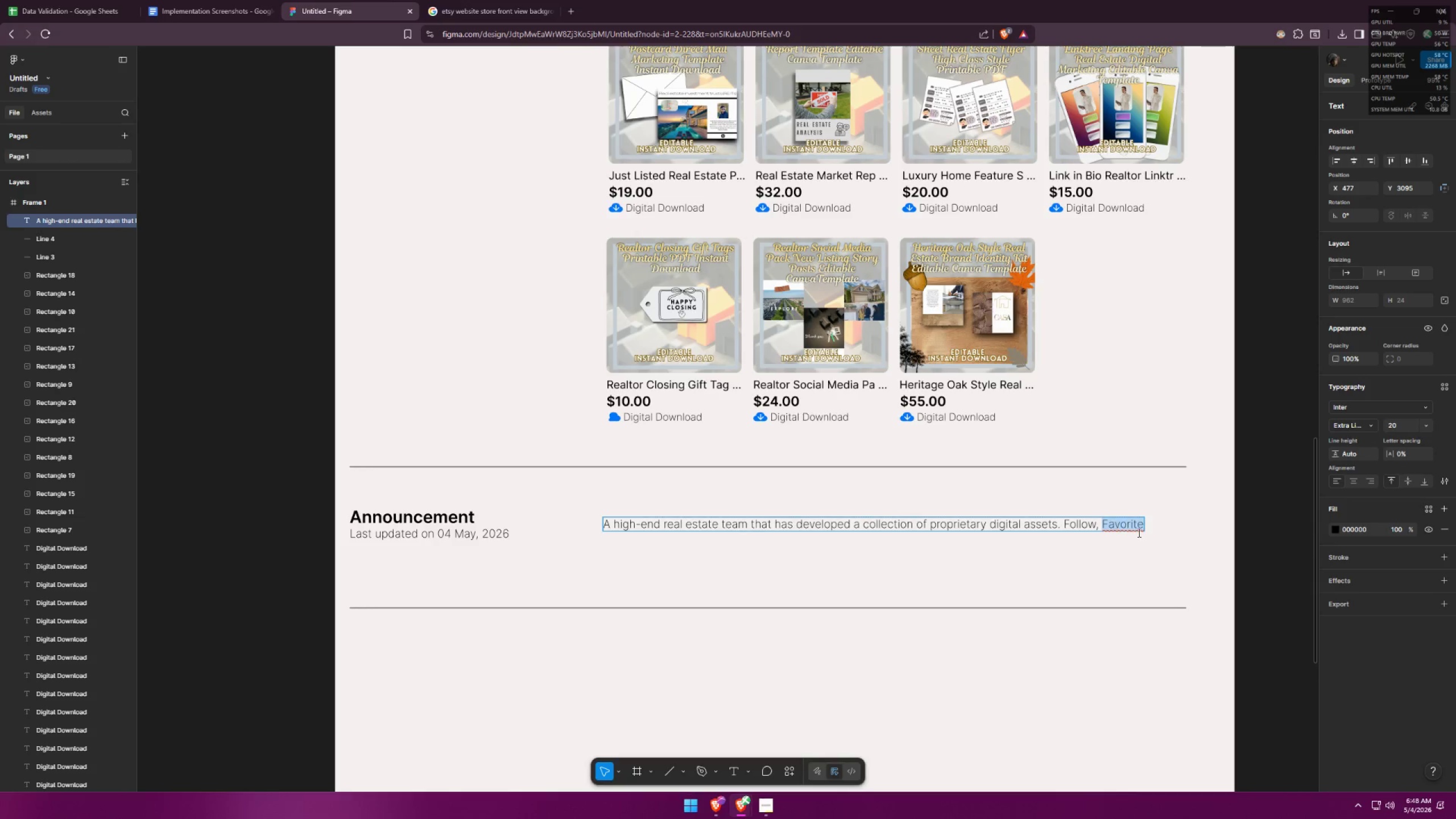 
left_click([1154, 536])
 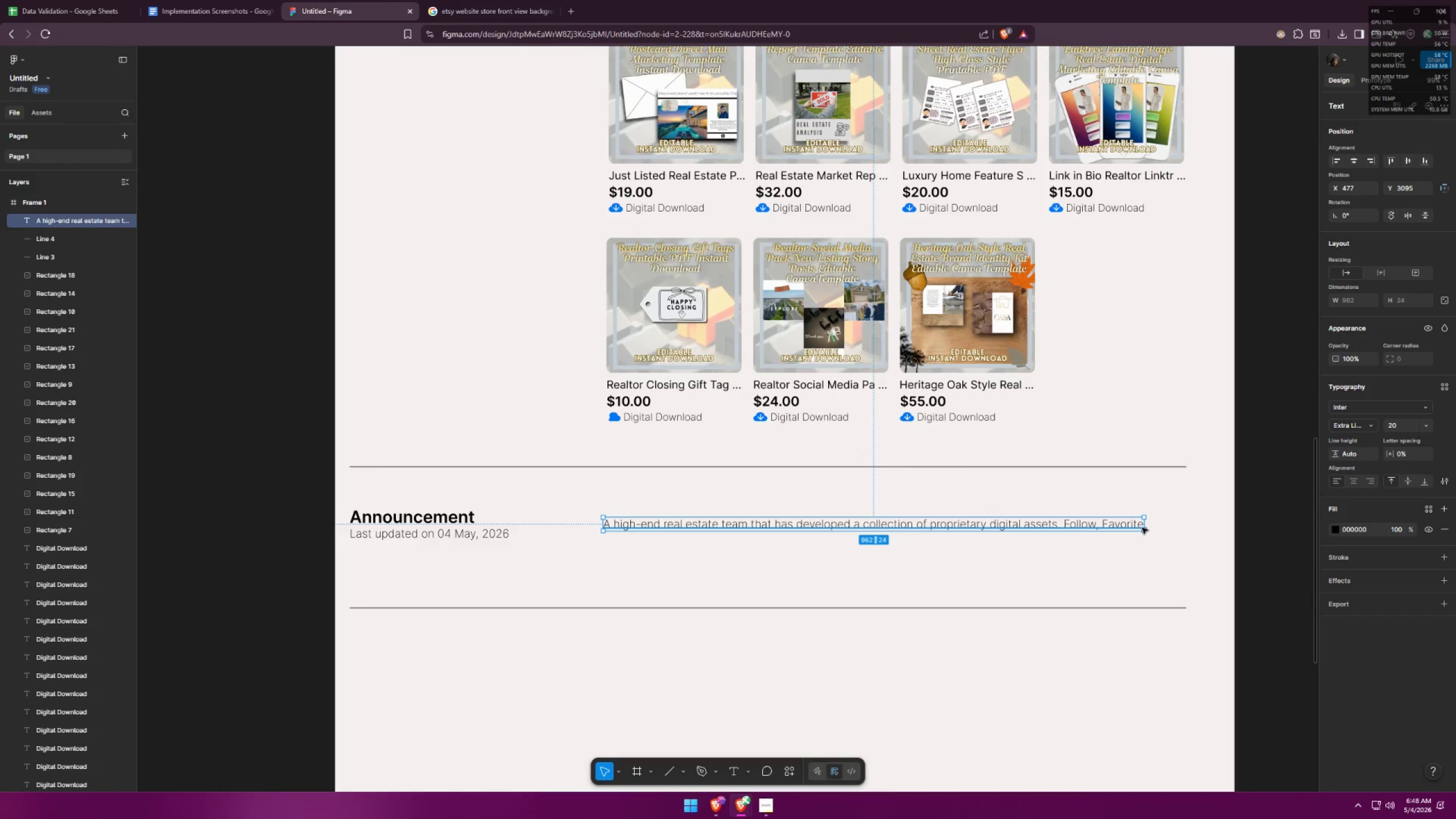 
left_click([1140, 524])
 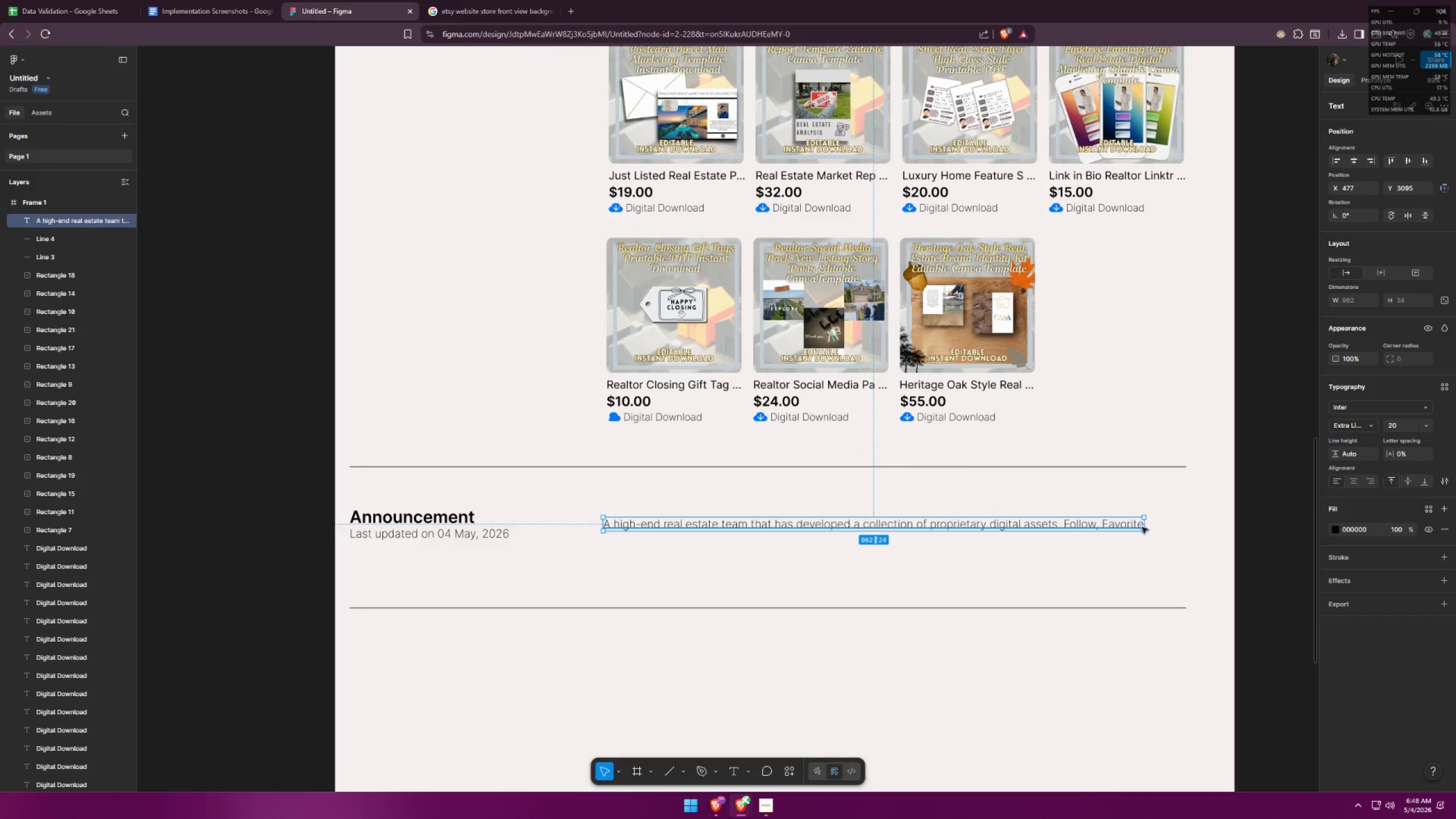 
left_click([1155, 534])
 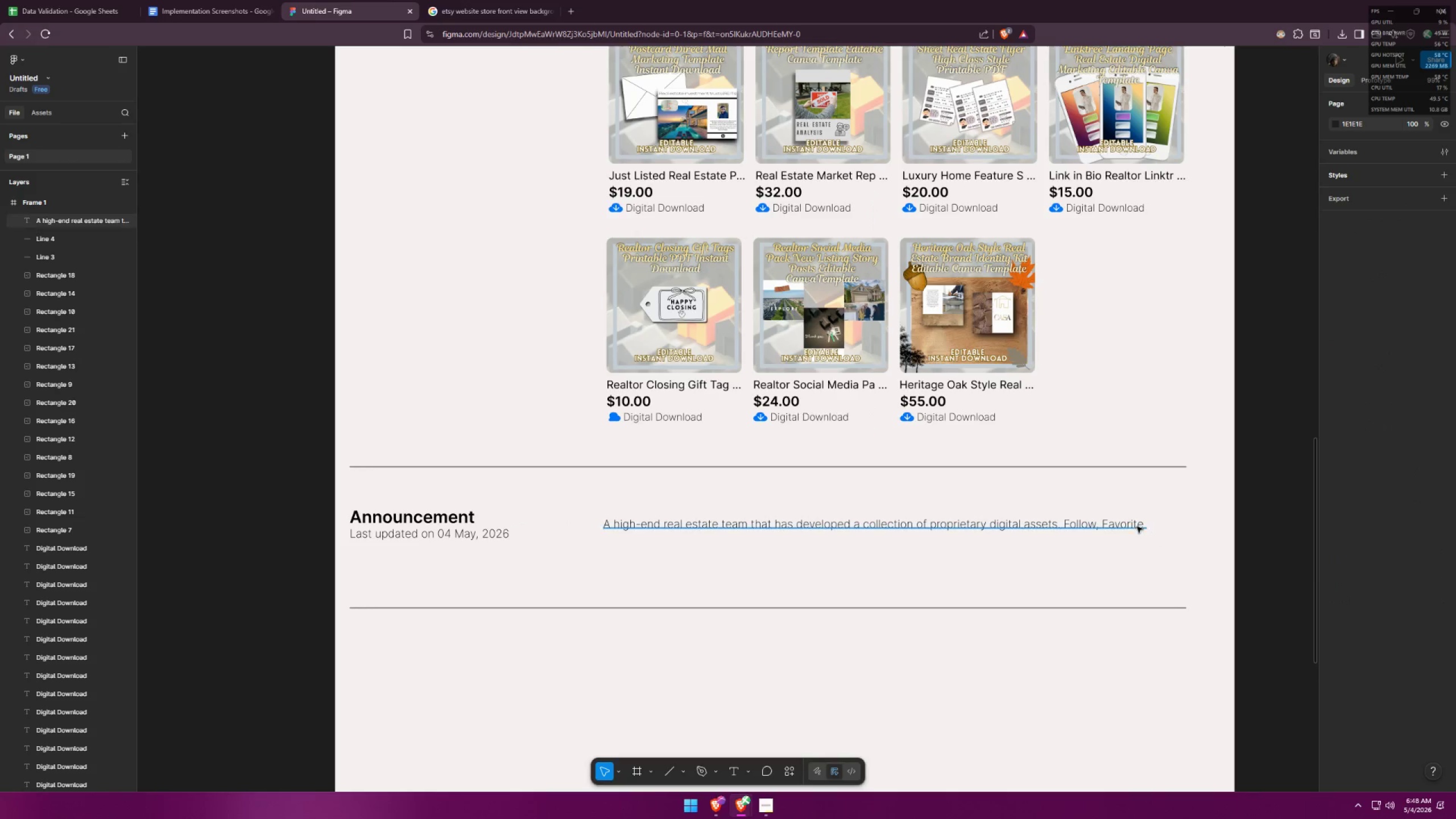 
double_click([1131, 524])
 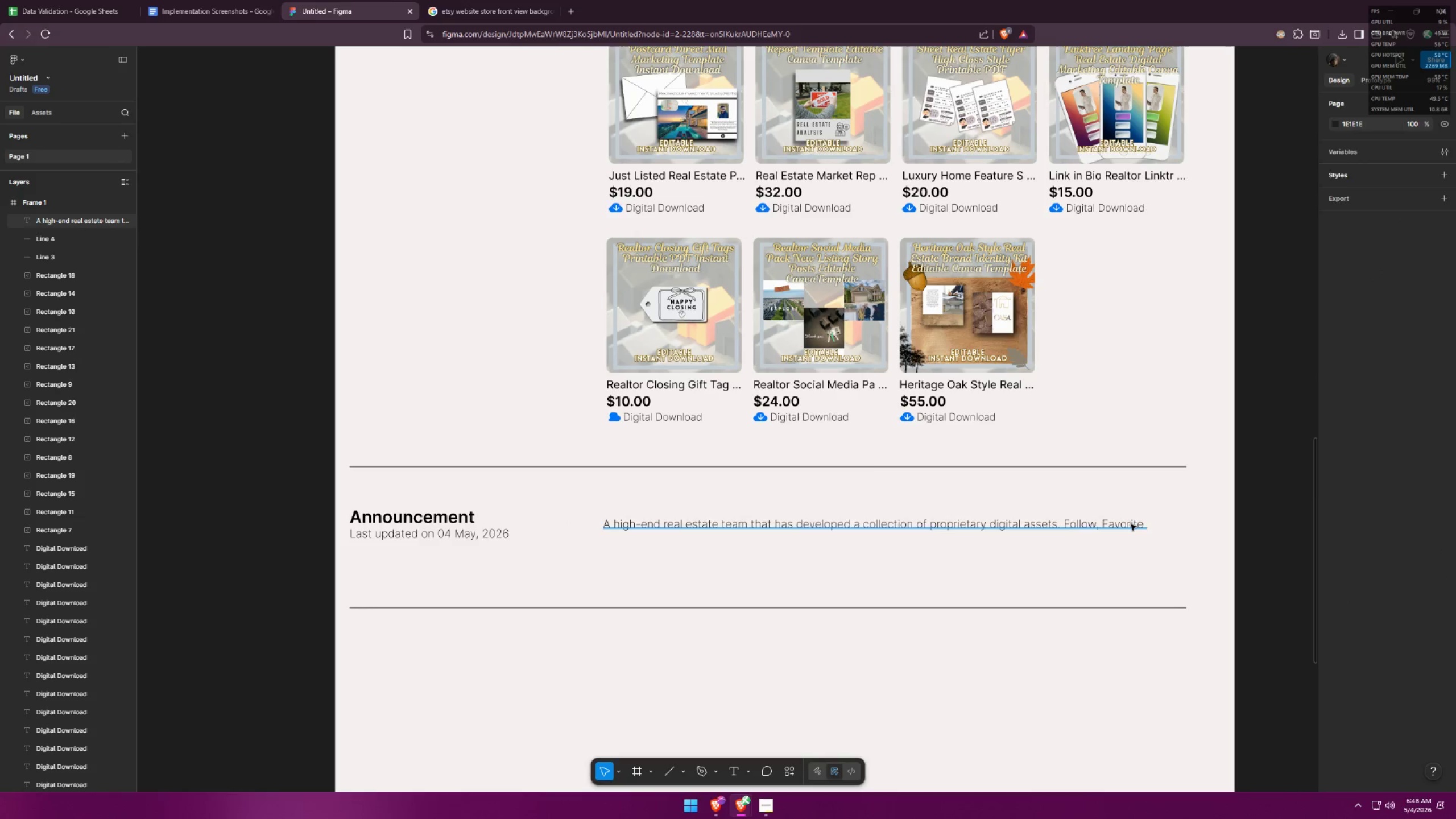 
triple_click([1131, 524])
 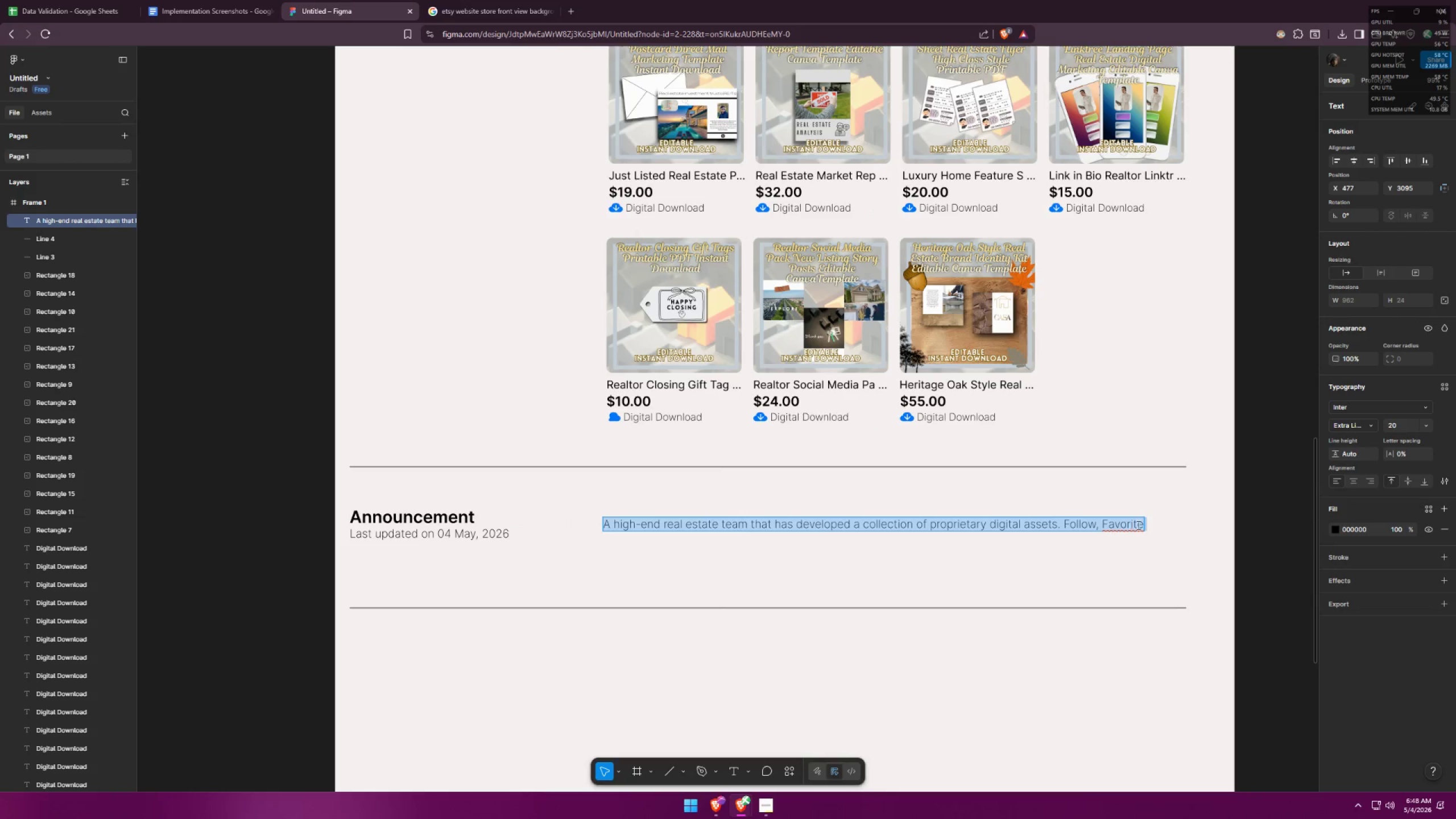 
triple_click([1138, 525])
 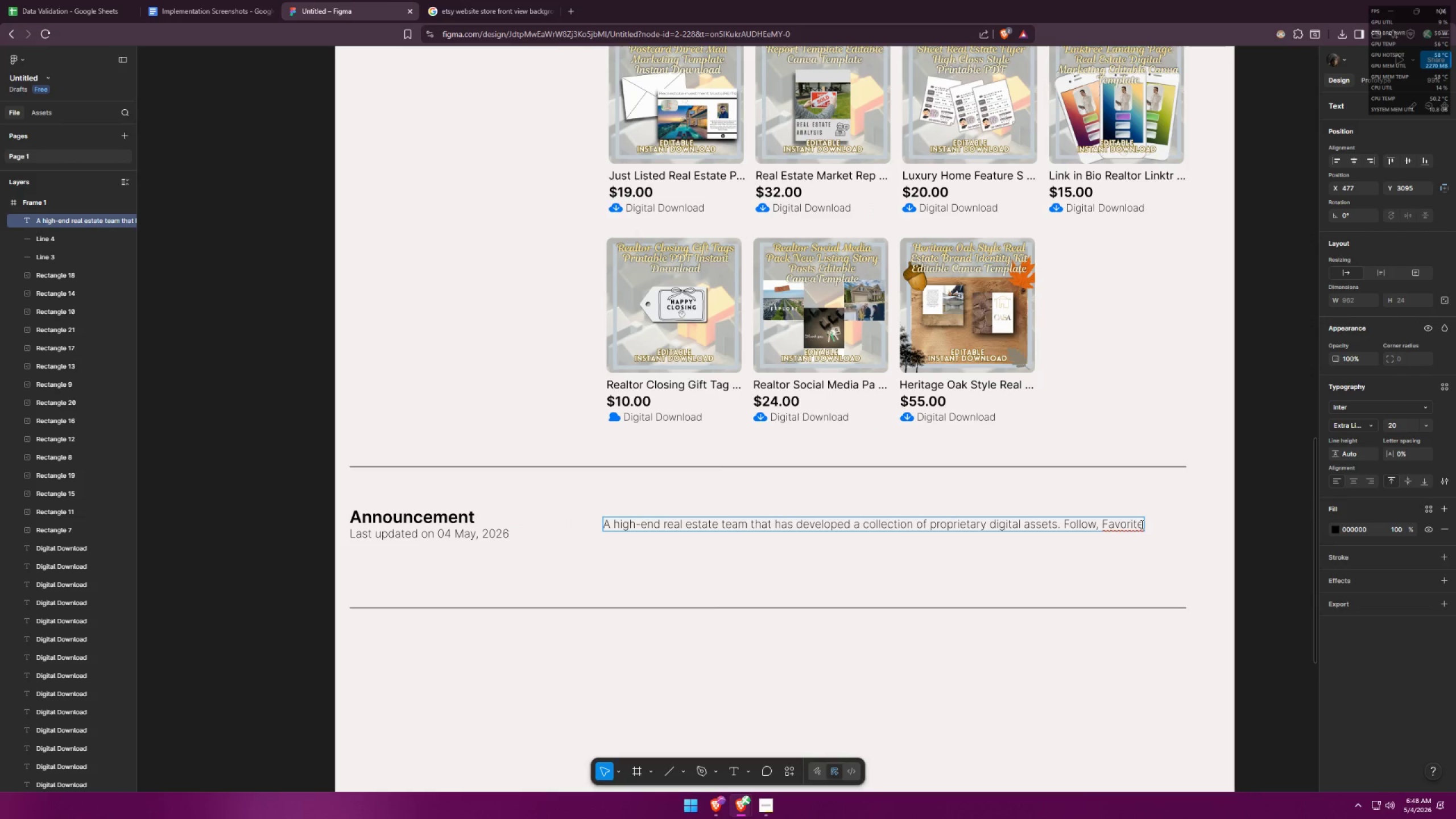 
left_click([1141, 524])
 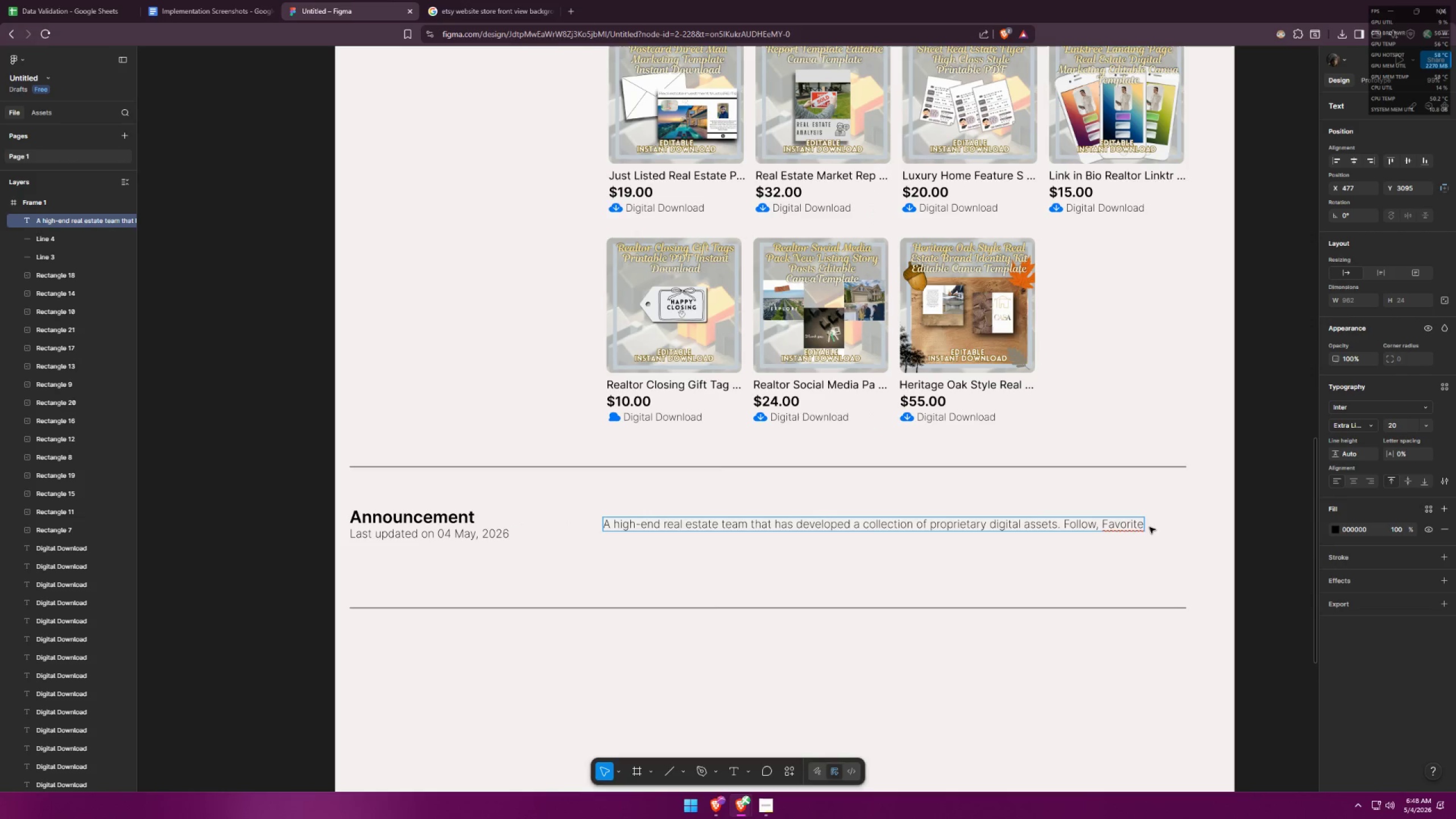 
hold_key(key=Backspace, duration=1.0)
 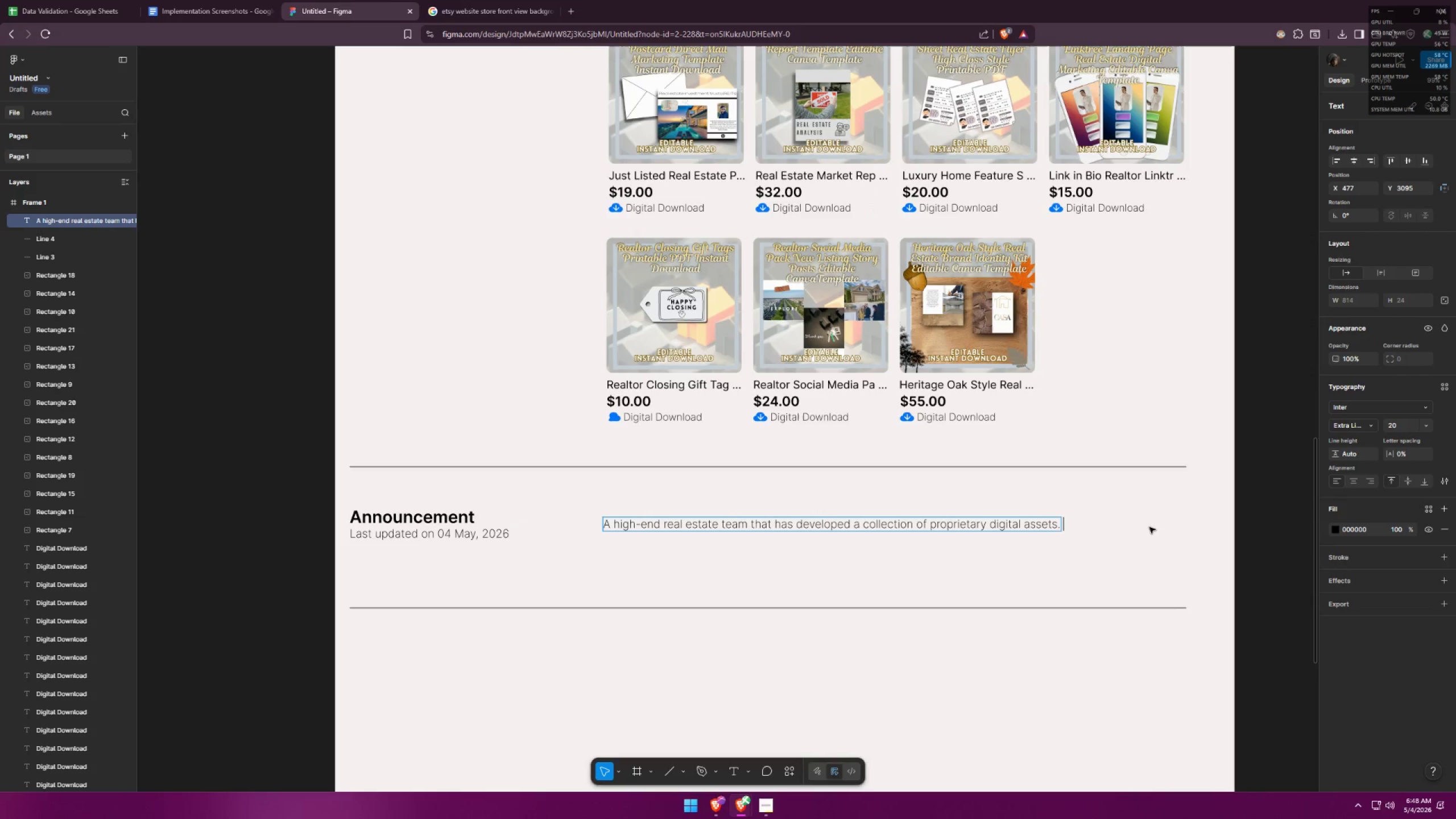 
type(Use code: )
key(Backspace)
key(Backspace)
type(L )
key(Backspace)
key(Backspace)
type(: HO)
key(Backspace)
type(OAFK)
 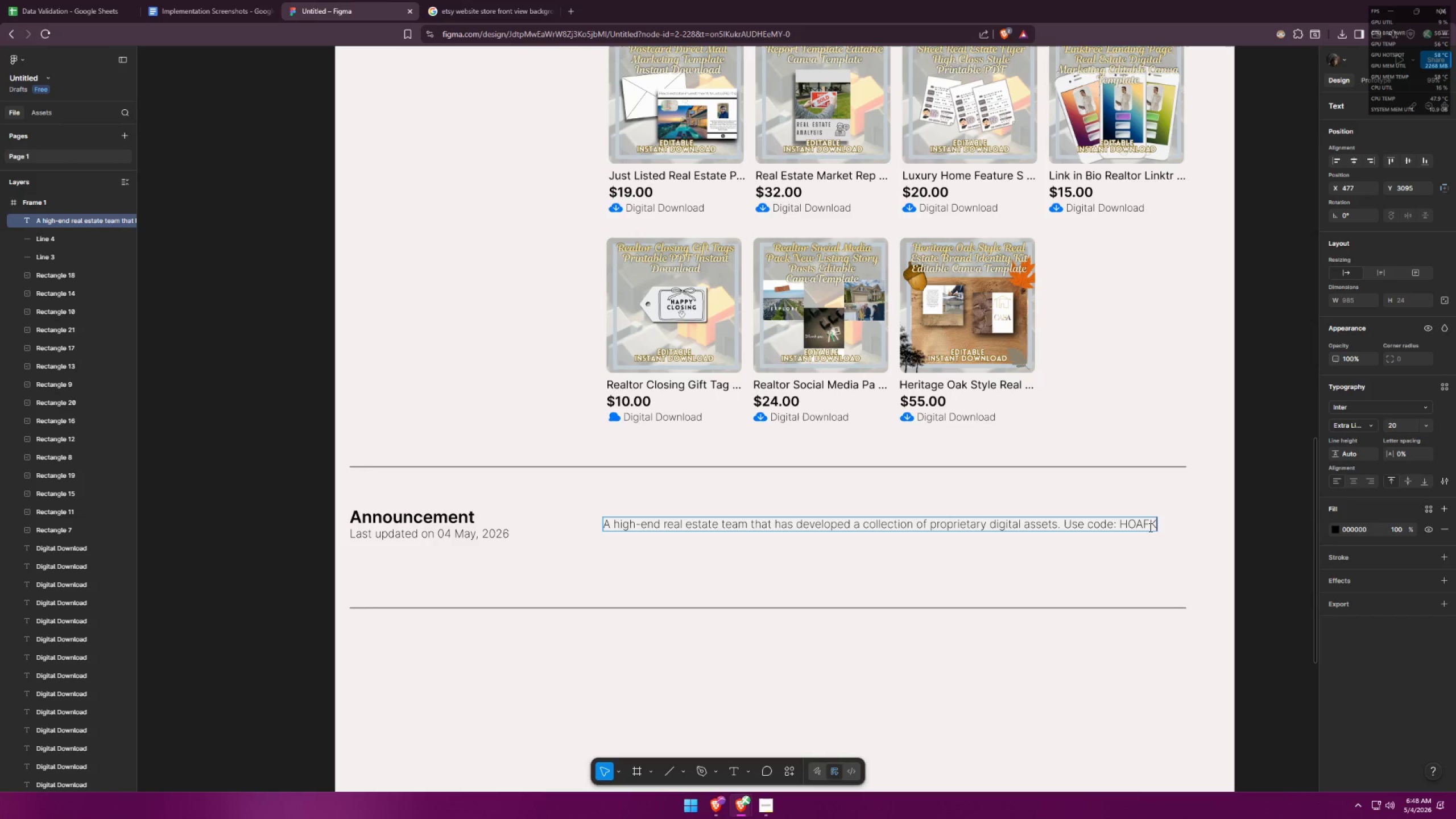 
scroll: coordinate [1140, 411], scroll_direction: up, amount: 29.0
 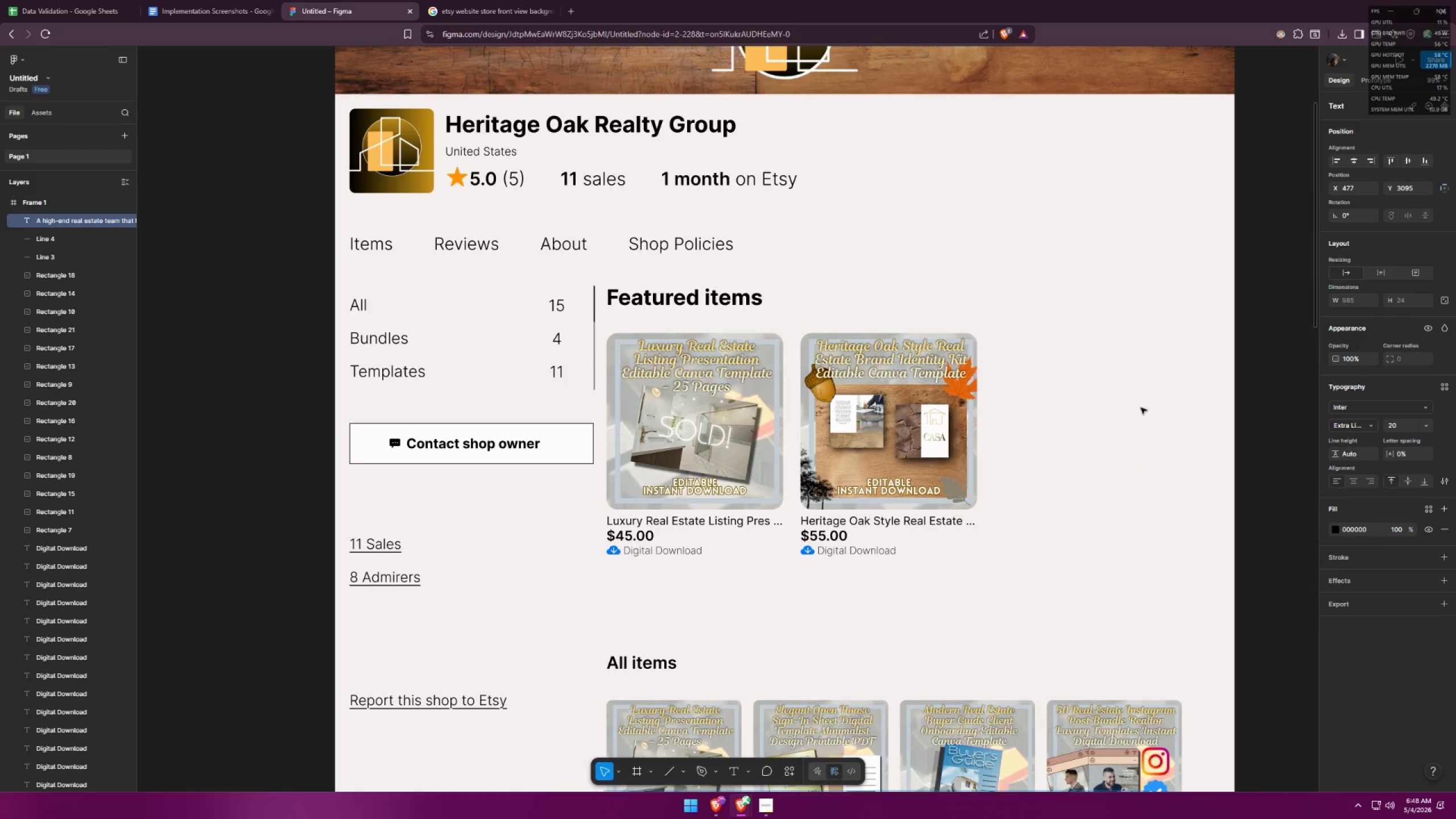 
scroll: coordinate [1151, 379], scroll_direction: down, amount: 24.0
 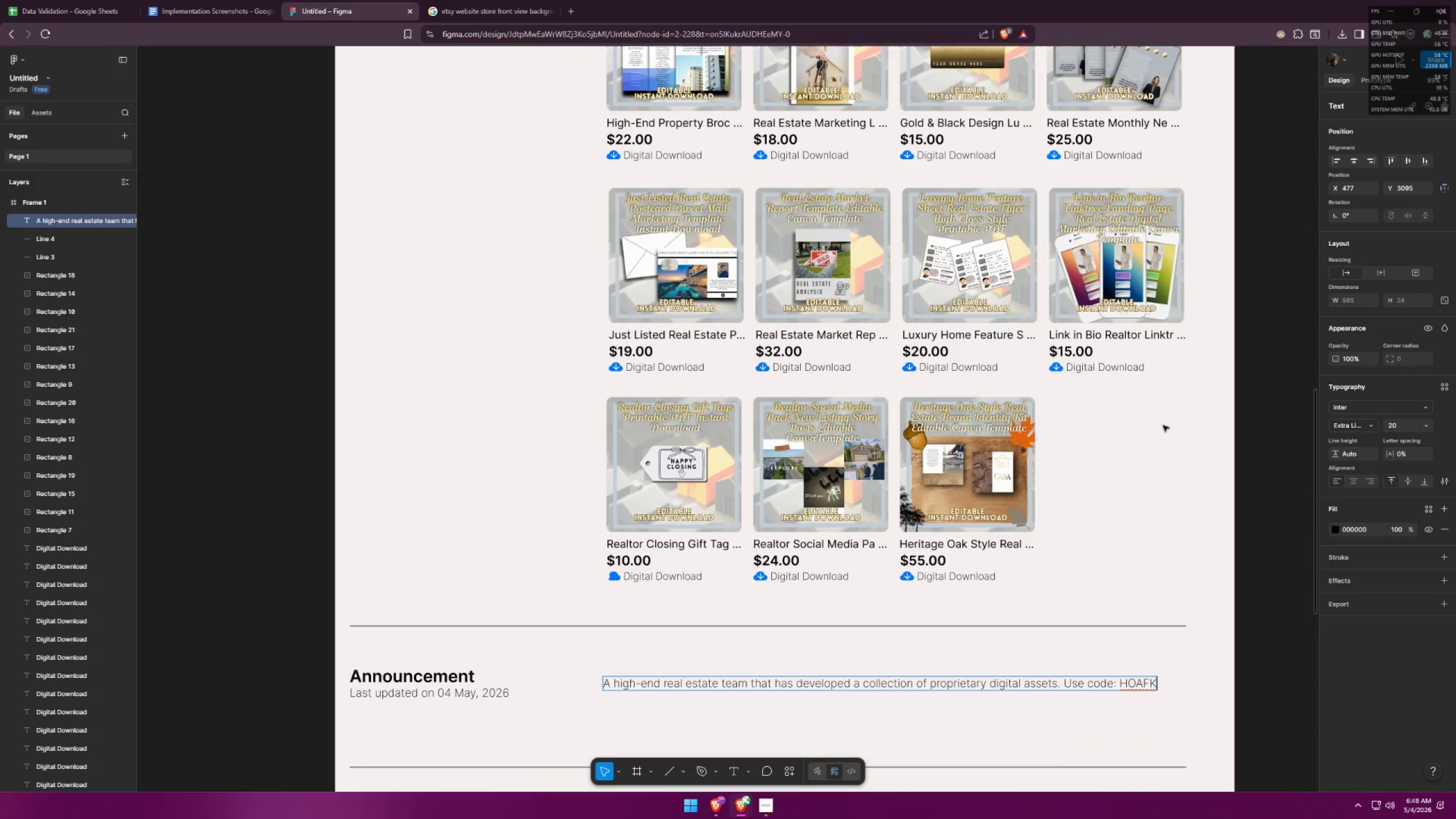 
key(Backspace)
key(Backspace)
key(Backspace)
type(RG)
 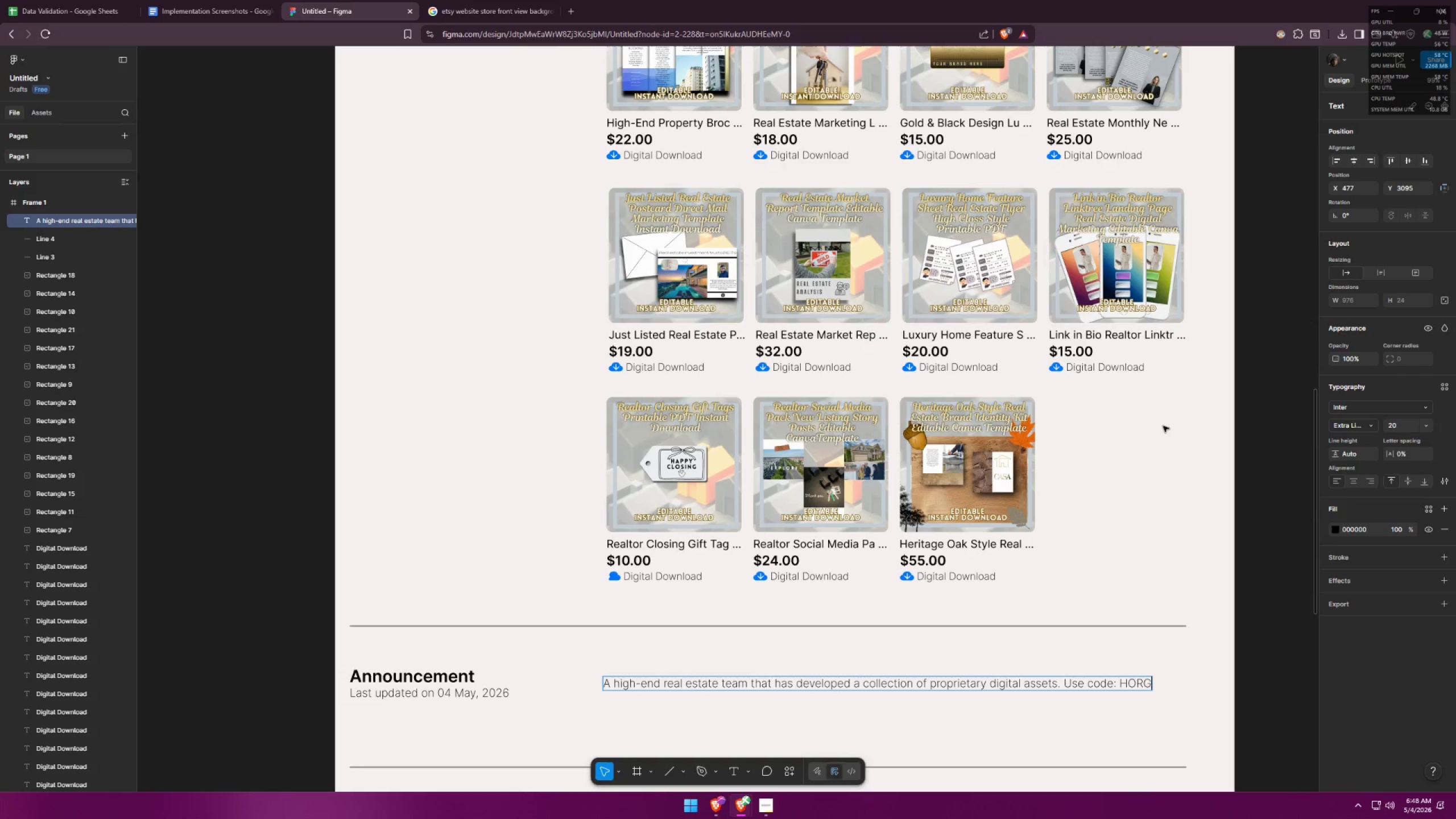 
type( for )
key(Backspace)
key(Backspace)
key(Backspace)
key(Backspace)
type(upon checkout for a 10% off to your digital purchases!)
 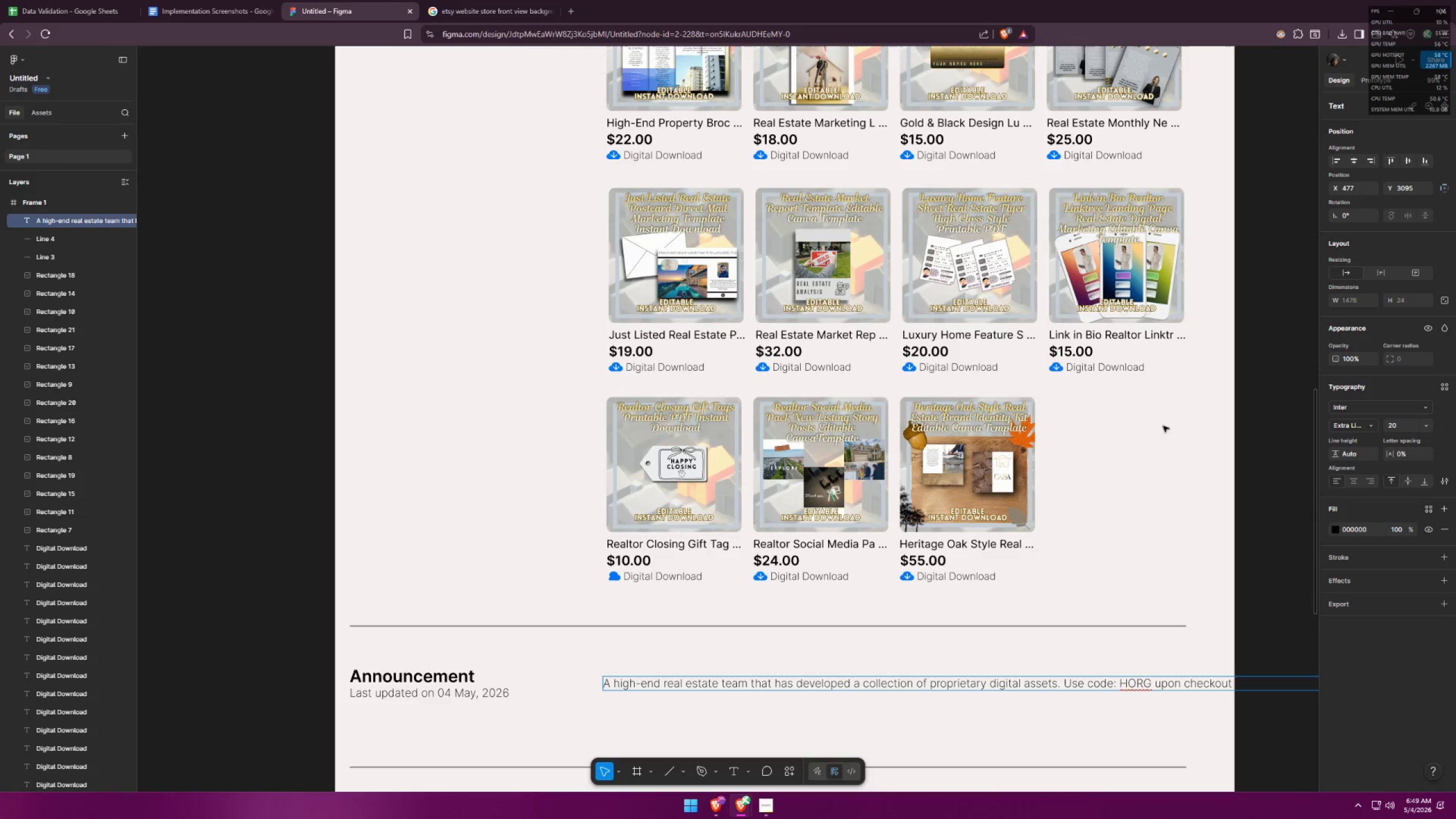 
hold_key(key=ControlLeft, duration=0.53)
scroll: coordinate [862, 572], scroll_direction: down, amount: 6.0
 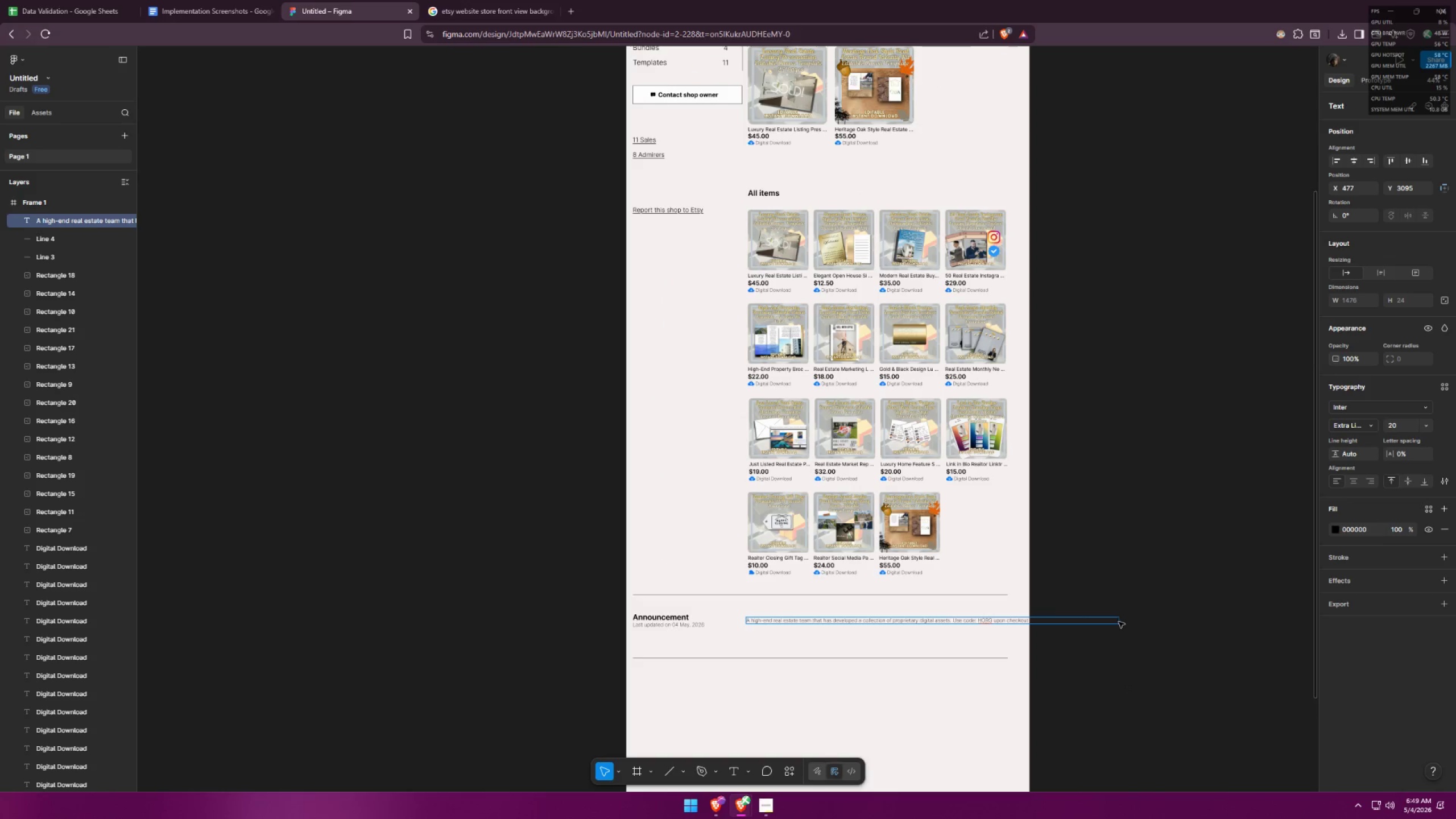 
left_click([928, 653])
 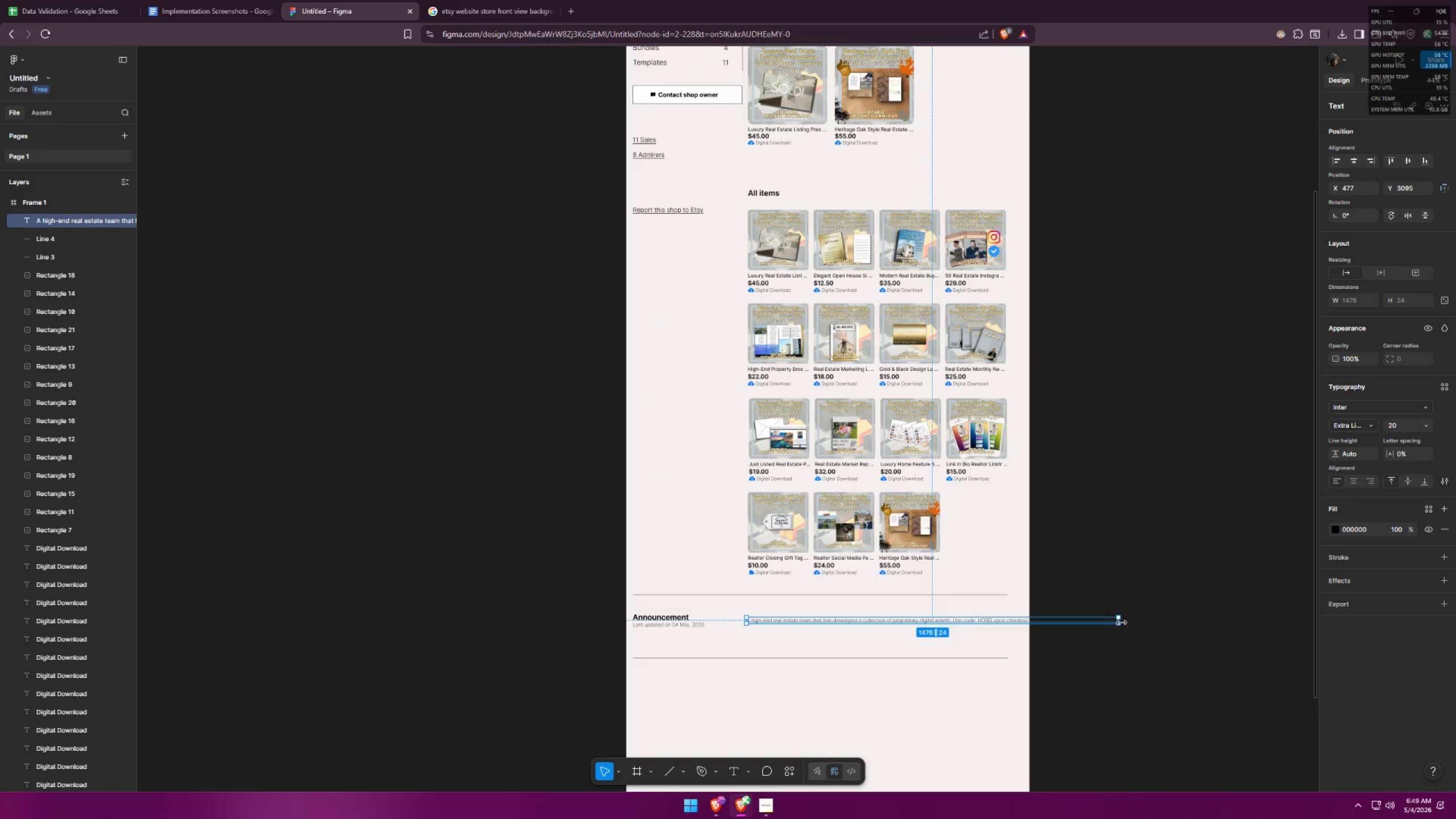 
hold_key(key=ShiftLeft, duration=1.5)
left_click_drag(start_coordinate=[1122, 622], to_coordinate=[1008, 618])
 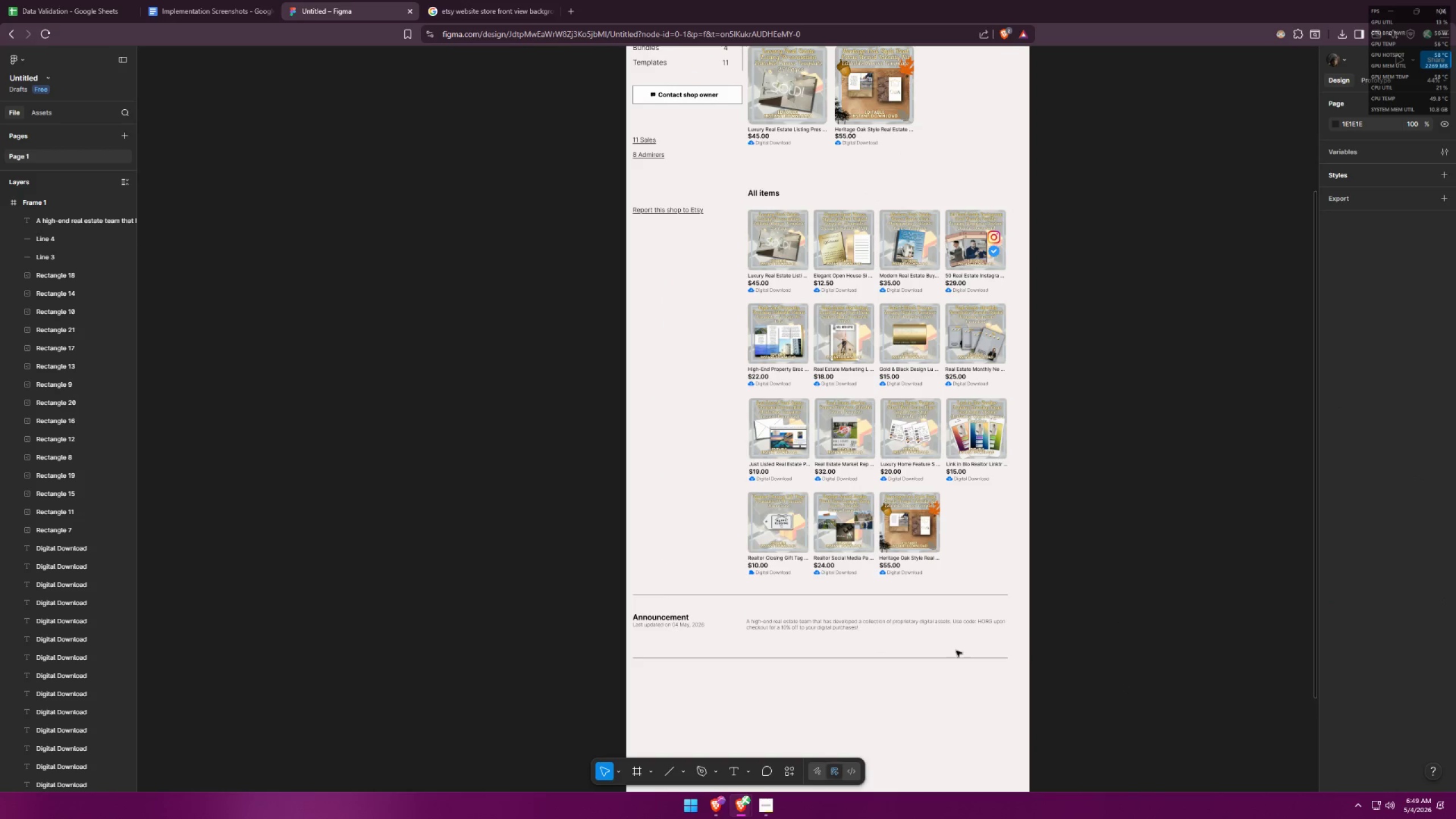 
hold_key(key=ShiftLeft, duration=1.5)
 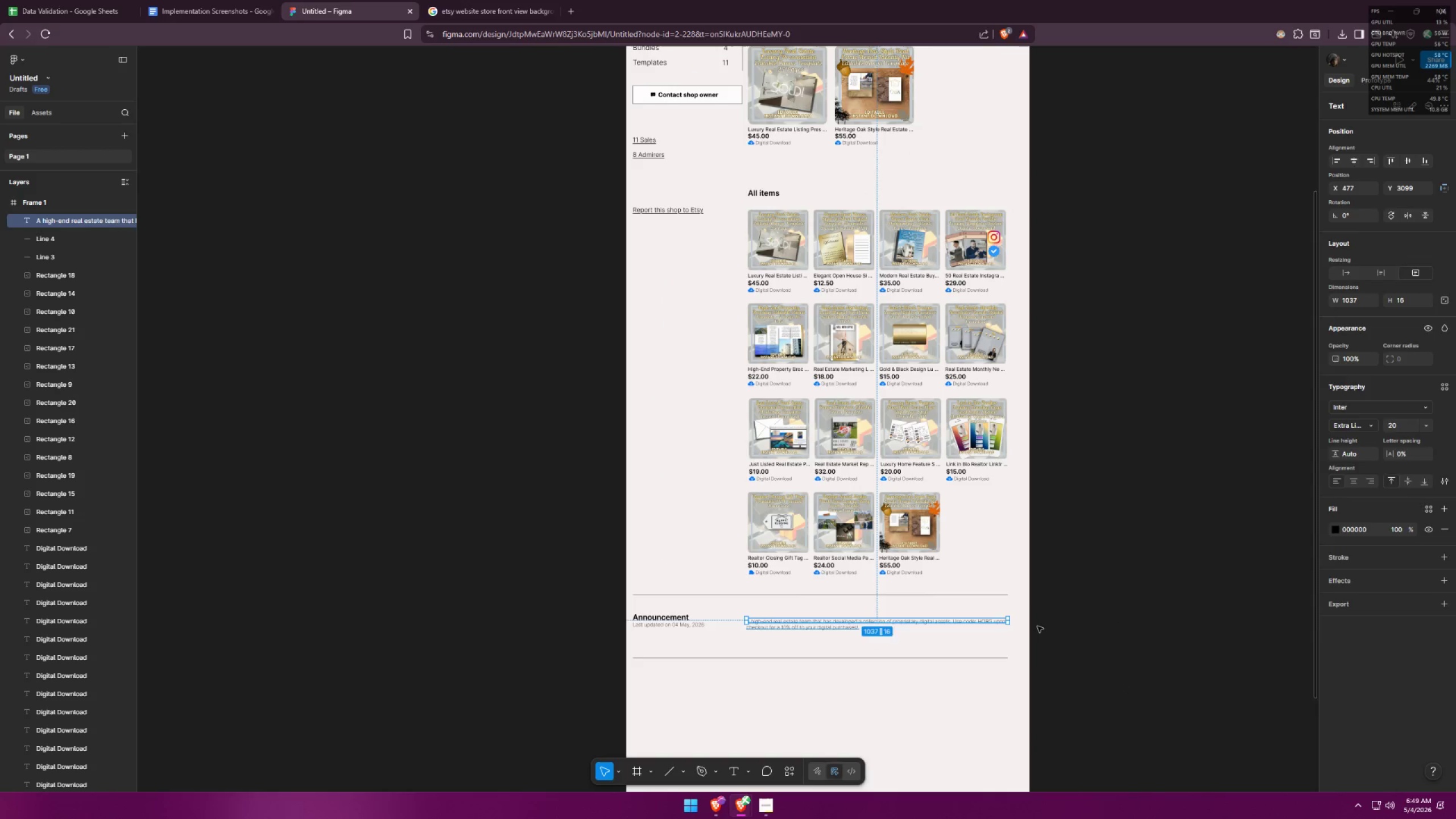 
left_click([1037, 626])
 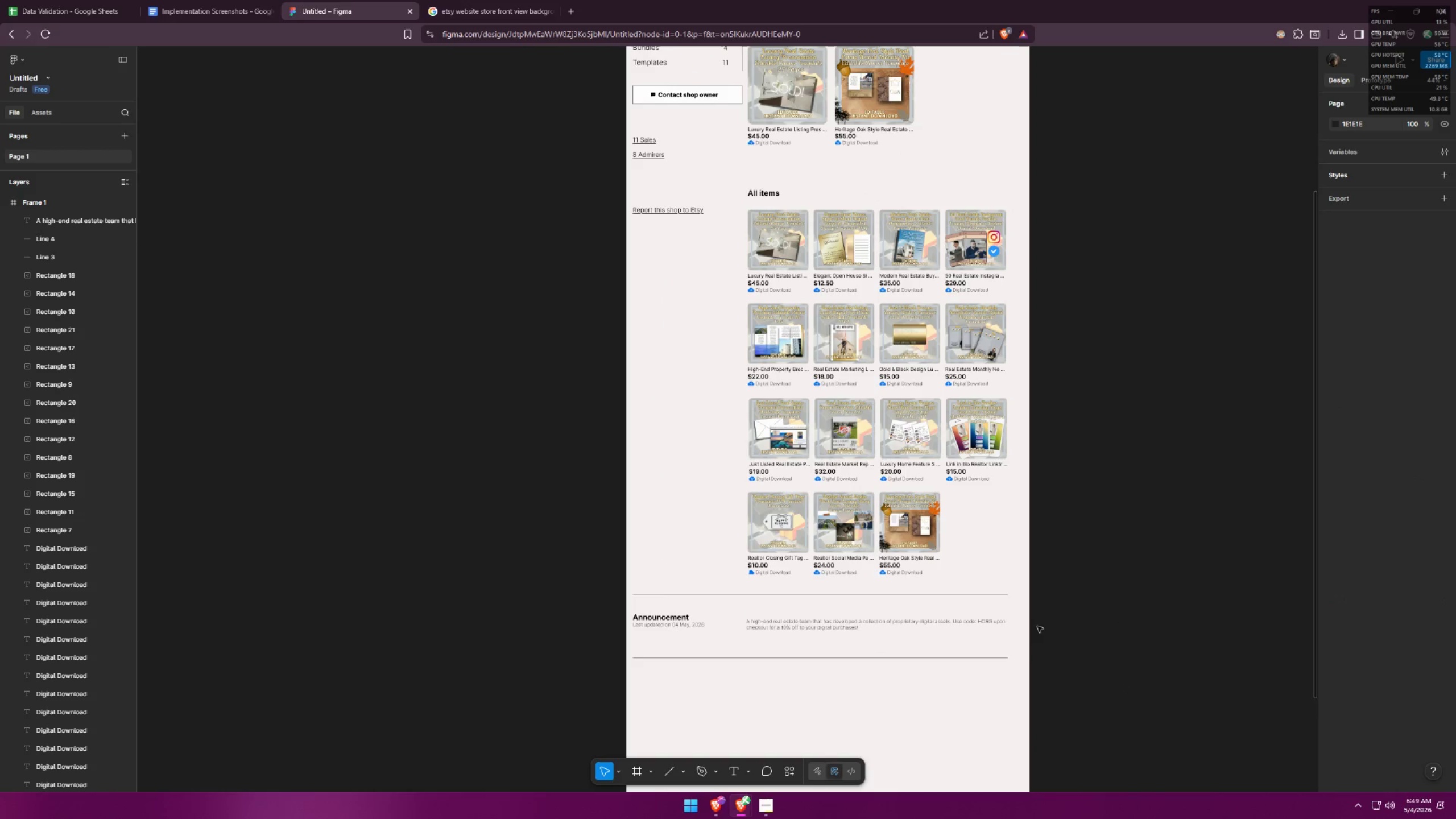 
hold_key(key=ControlLeft, duration=1.36)
scroll: coordinate [671, 576], scroll_direction: up, amount: 8.0
 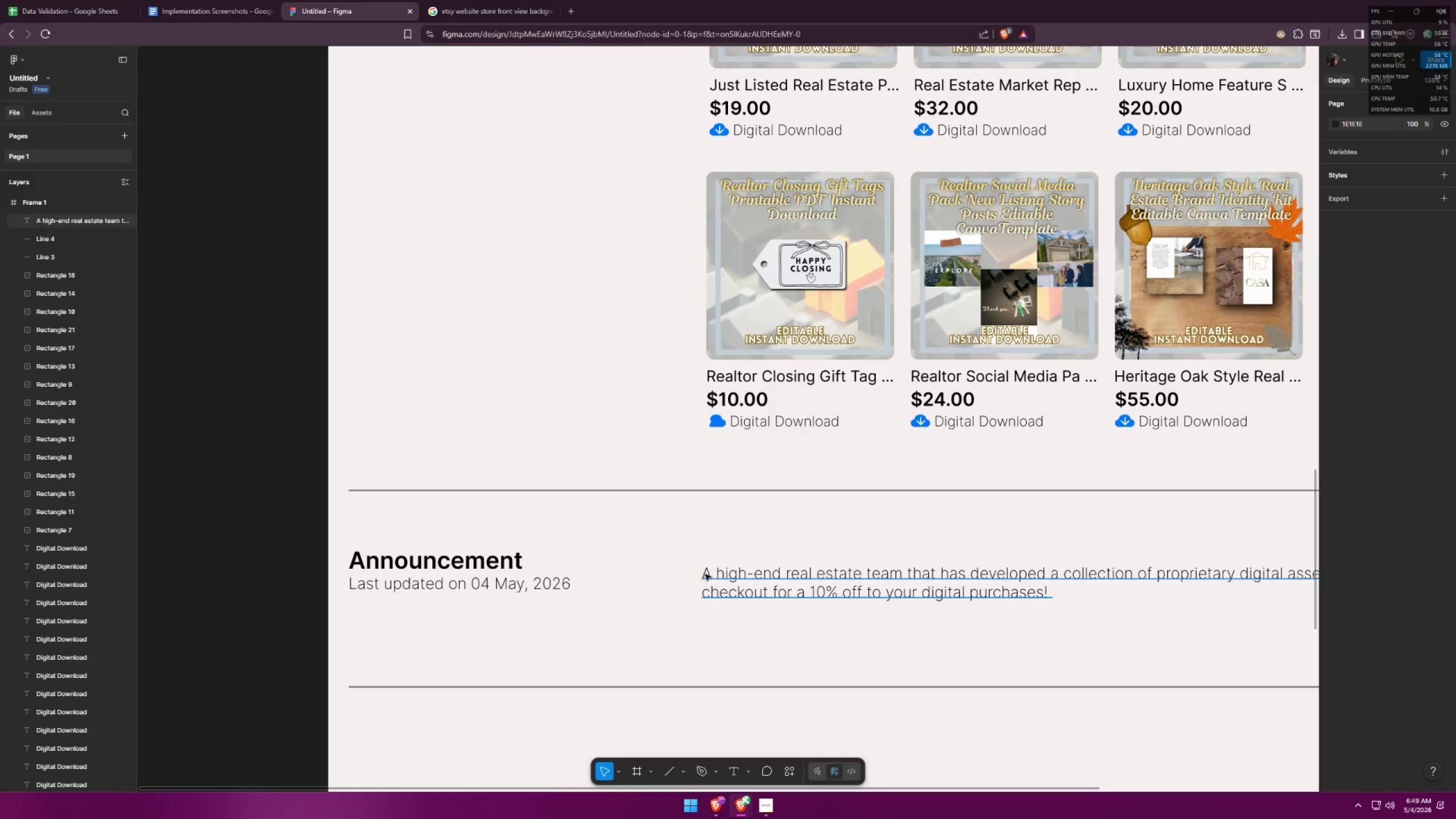 
double_click([708, 573])
 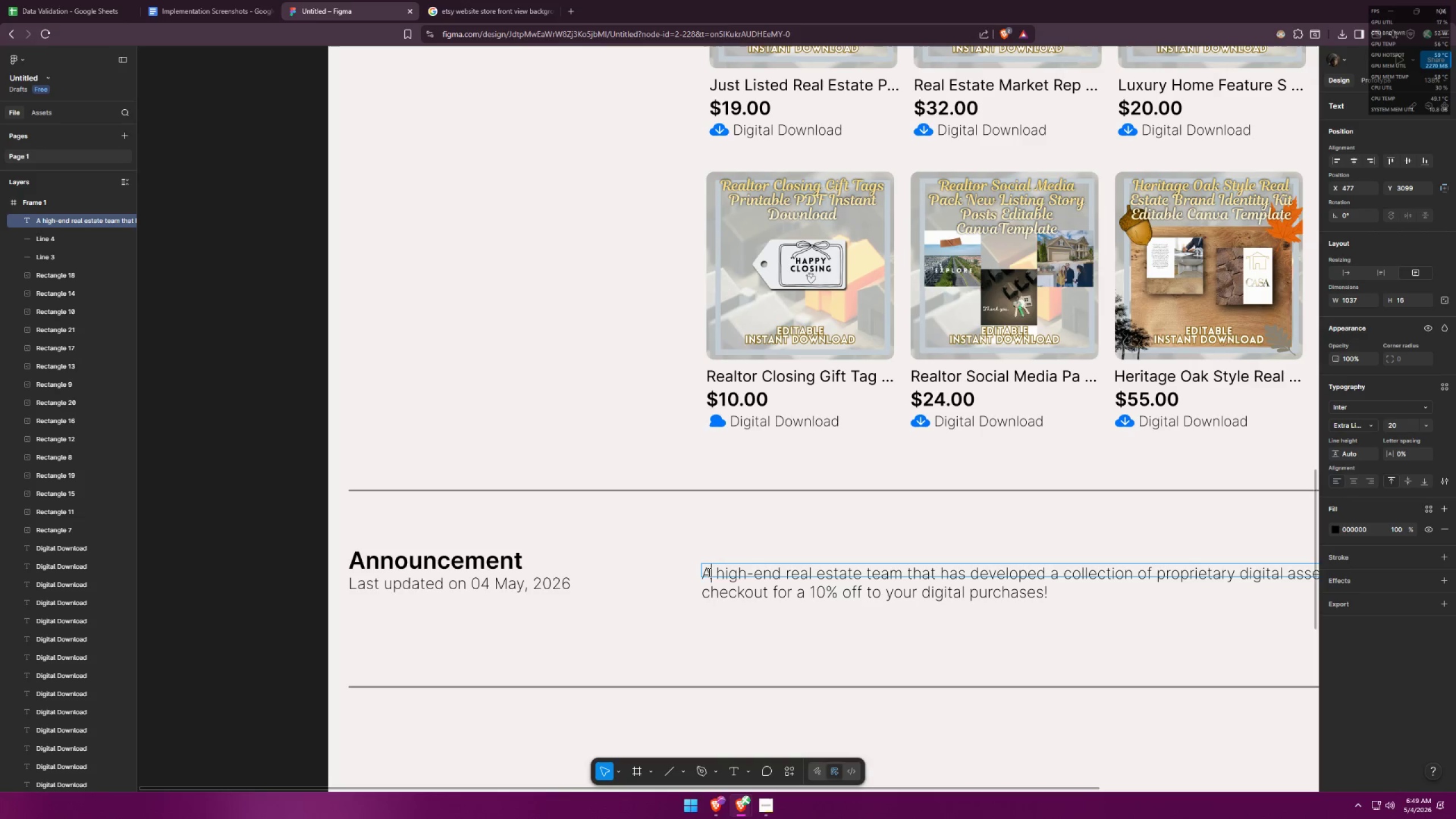 
double_click([705, 572])
 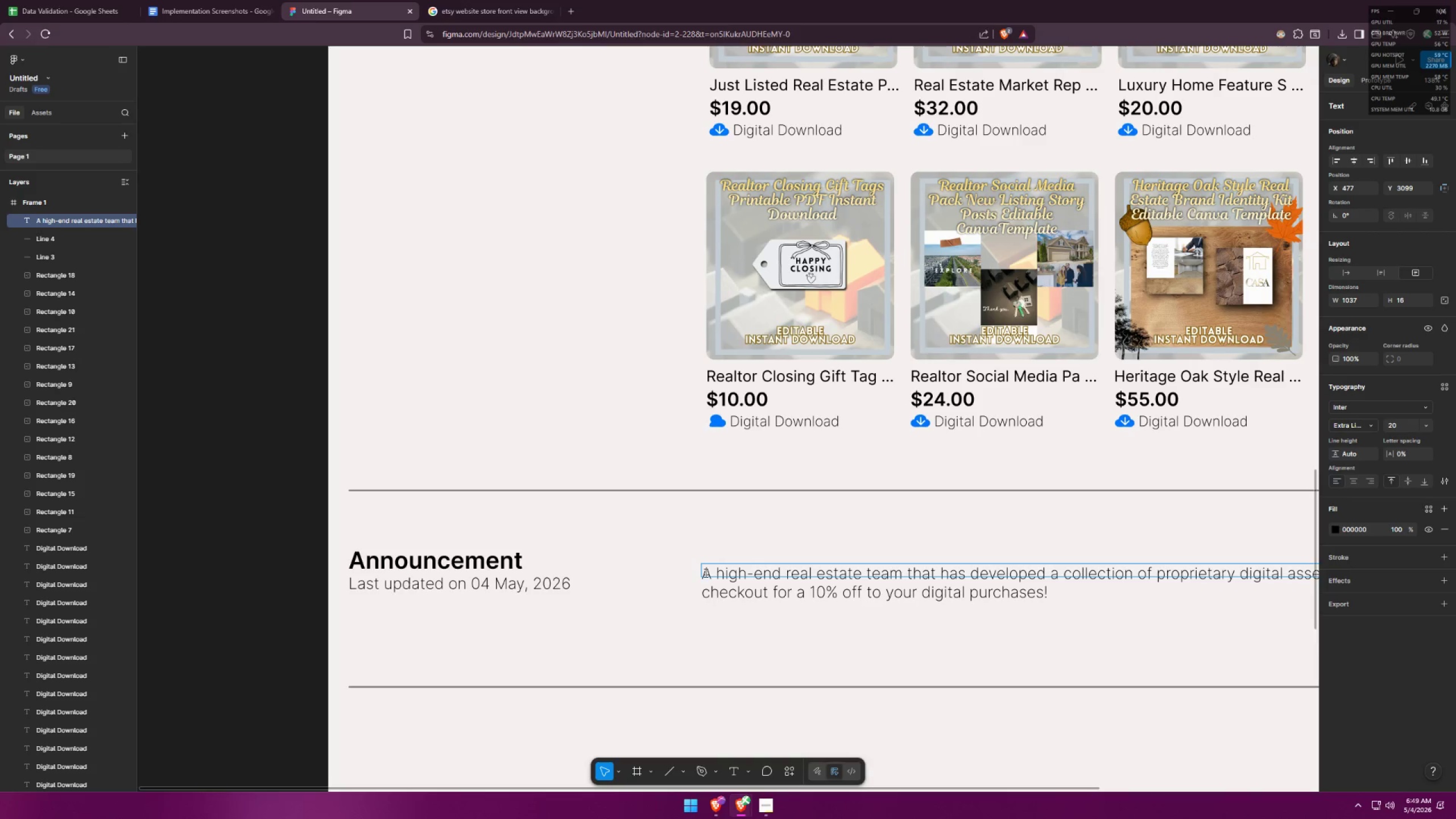 
type(Hi)
key(Backspace)
key(Backspace)
type(Wl)
key(Backspace)
type(elcome! We are a newly launch digiti)
key(Backspace)
key(Backspace)
type(tal store with )
 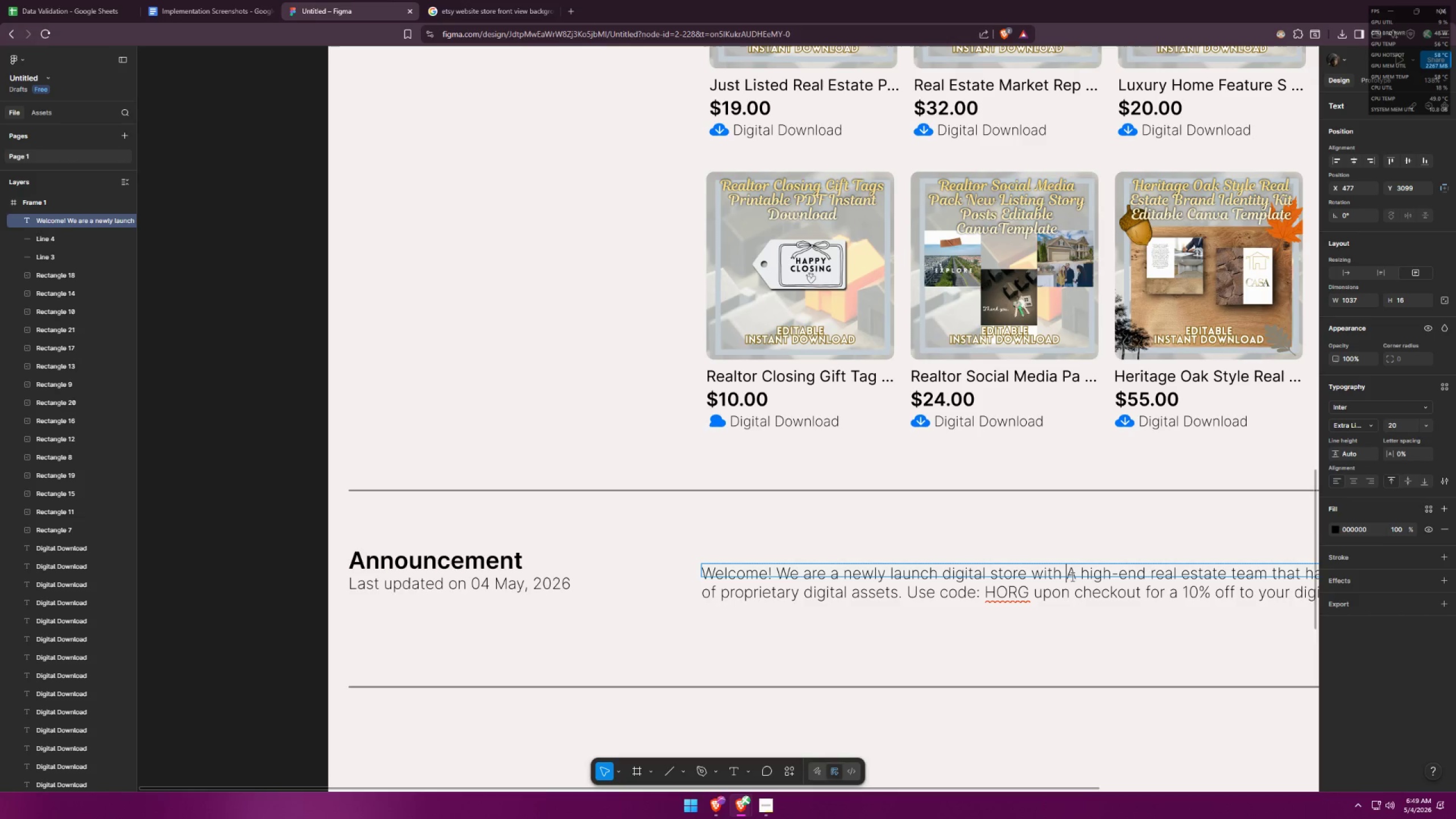 
double_click([1081, 576])
 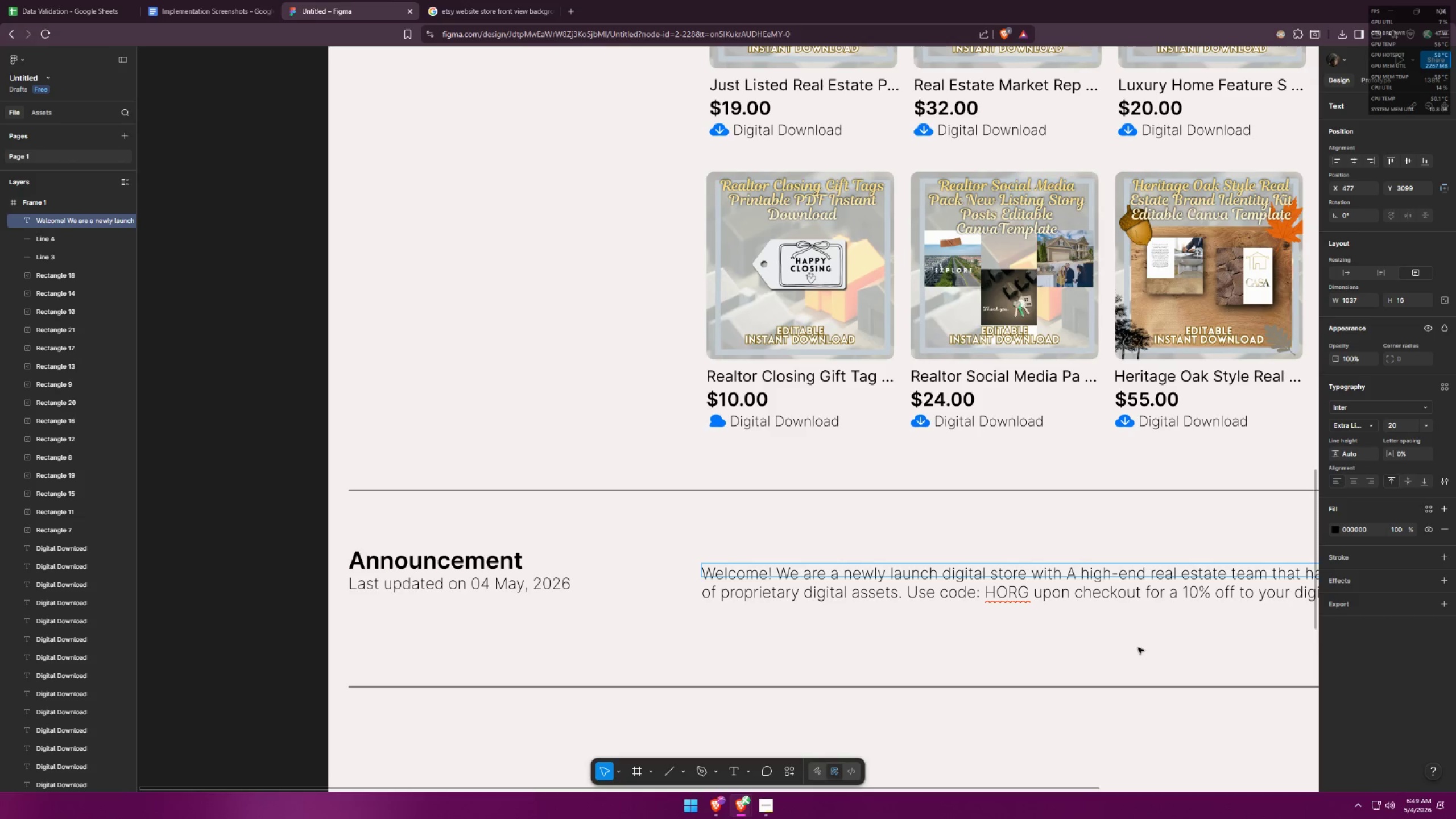 
key(Backspace)
 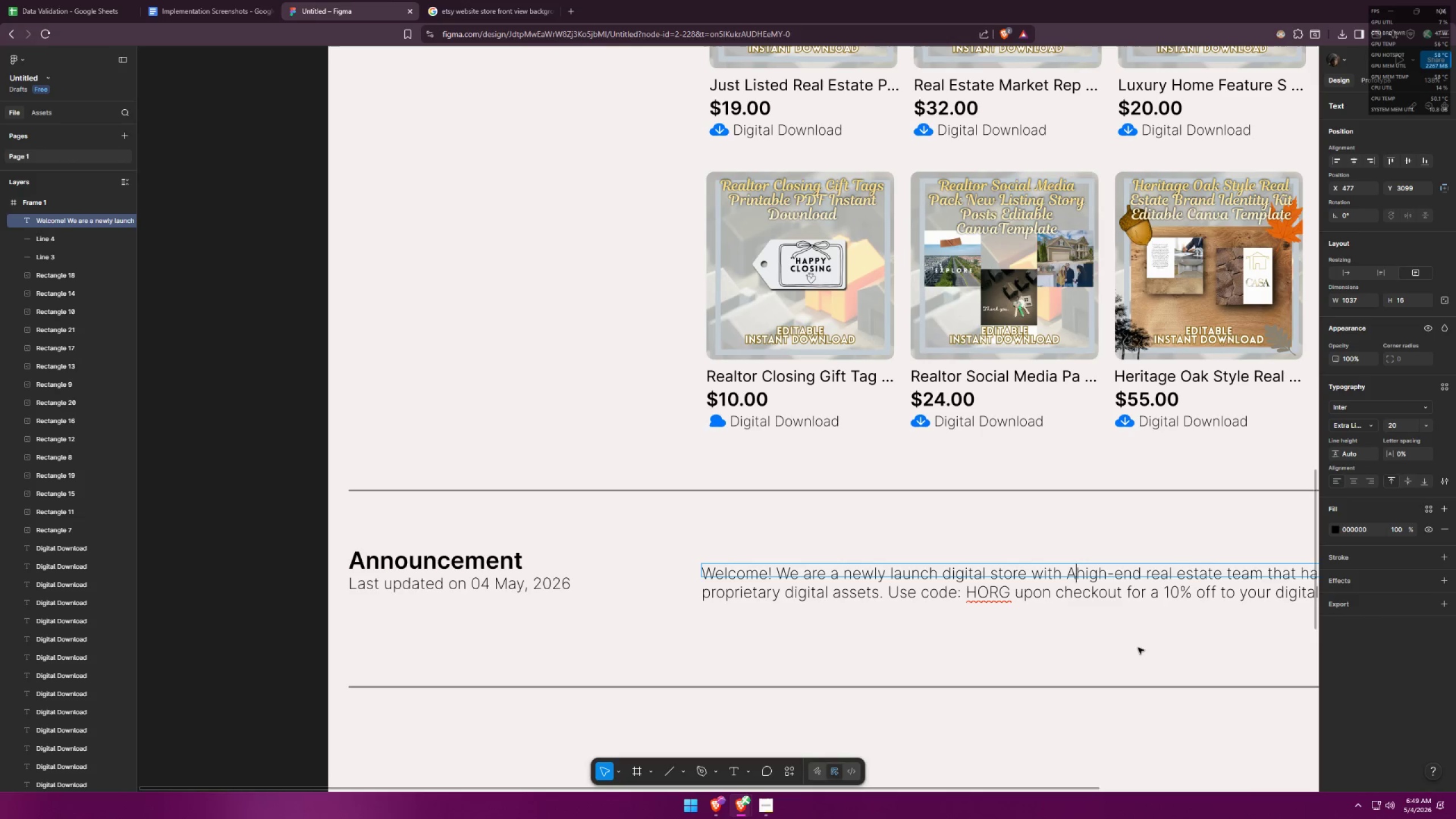 
key(Backspace)
 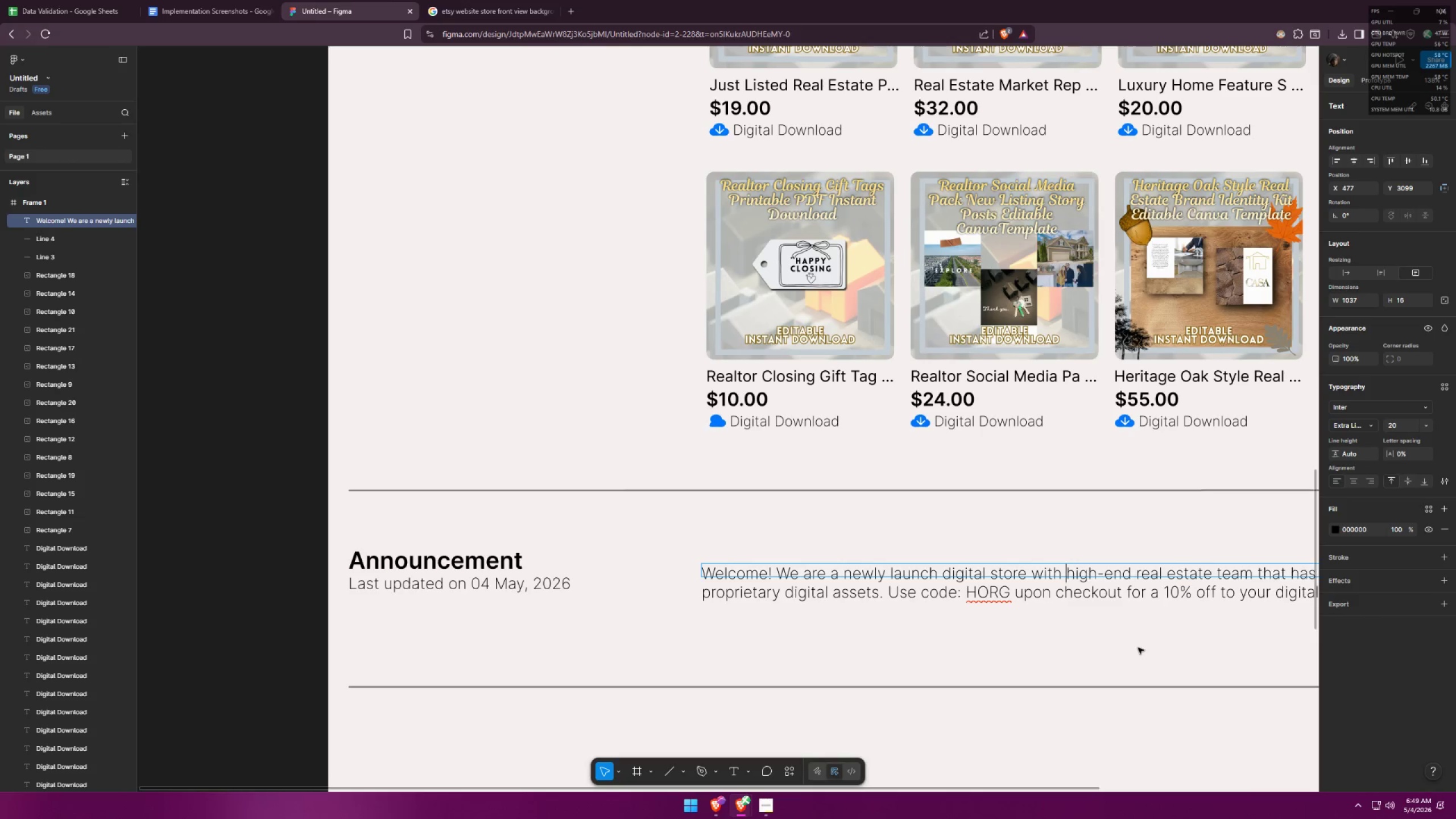 
key(A)
 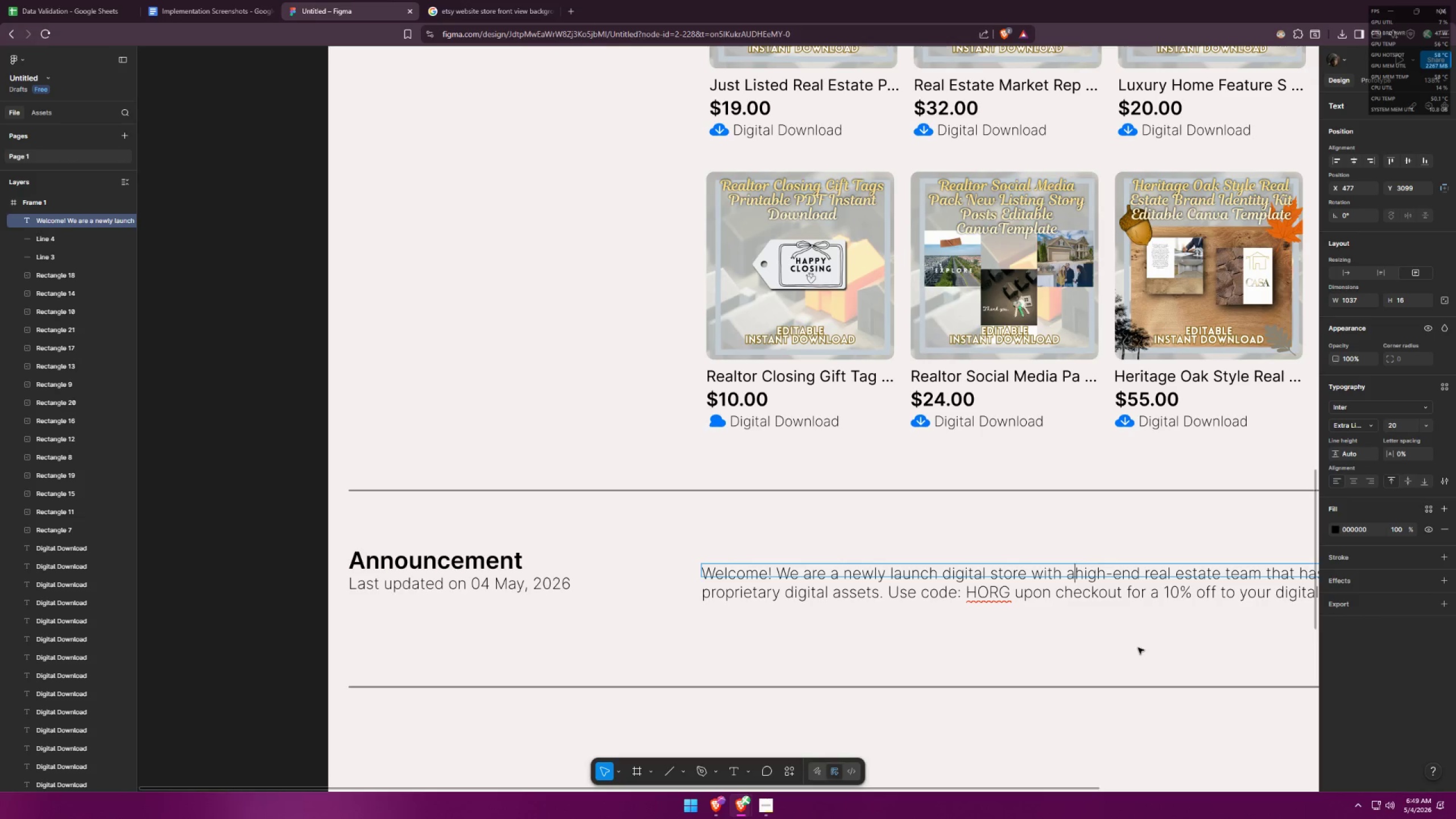 
key(Space)
 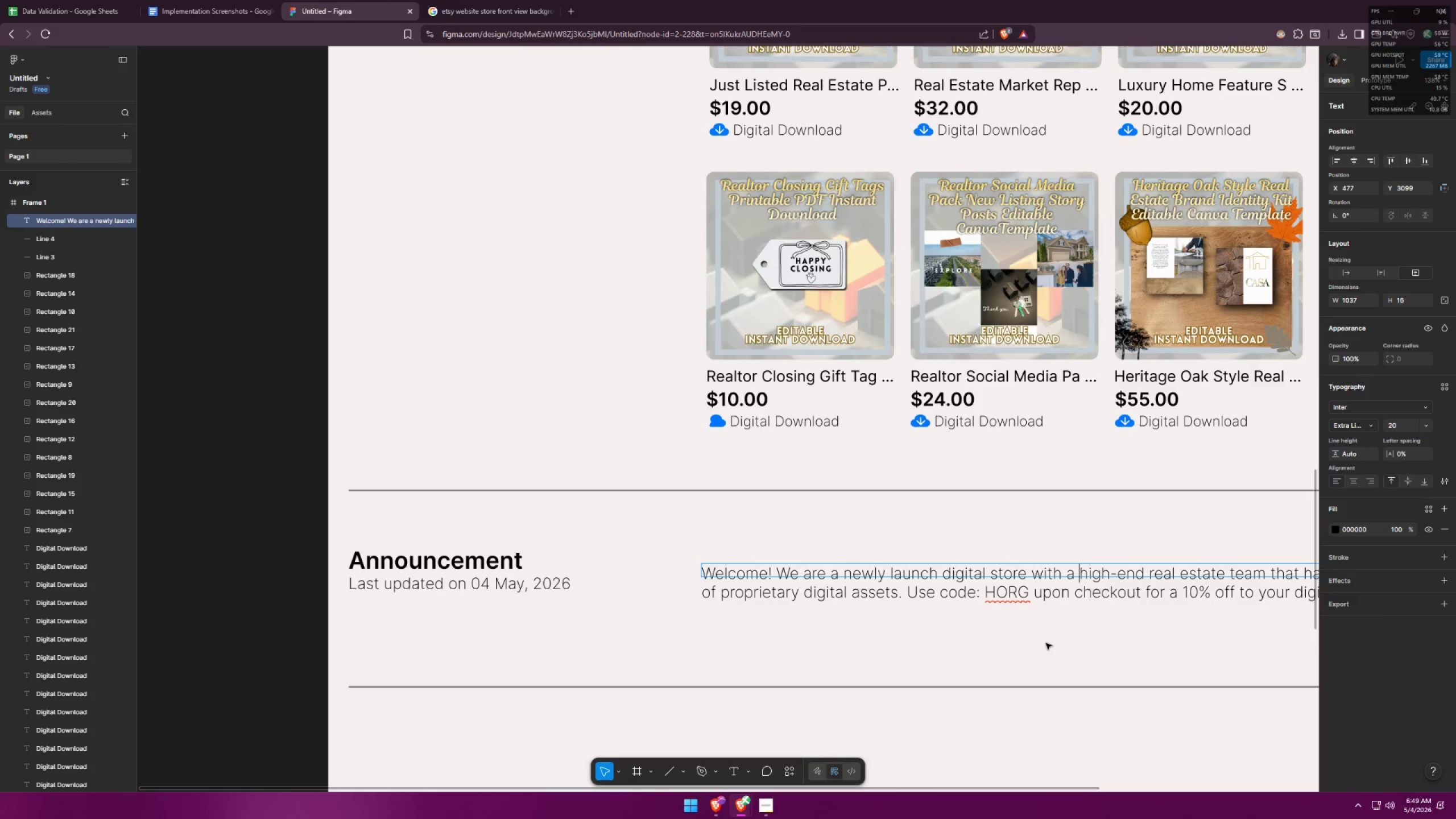 
hold_key(key=ControlLeft, duration=0.53)
scroll: coordinate [813, 538], scroll_direction: down, amount: 5.0
 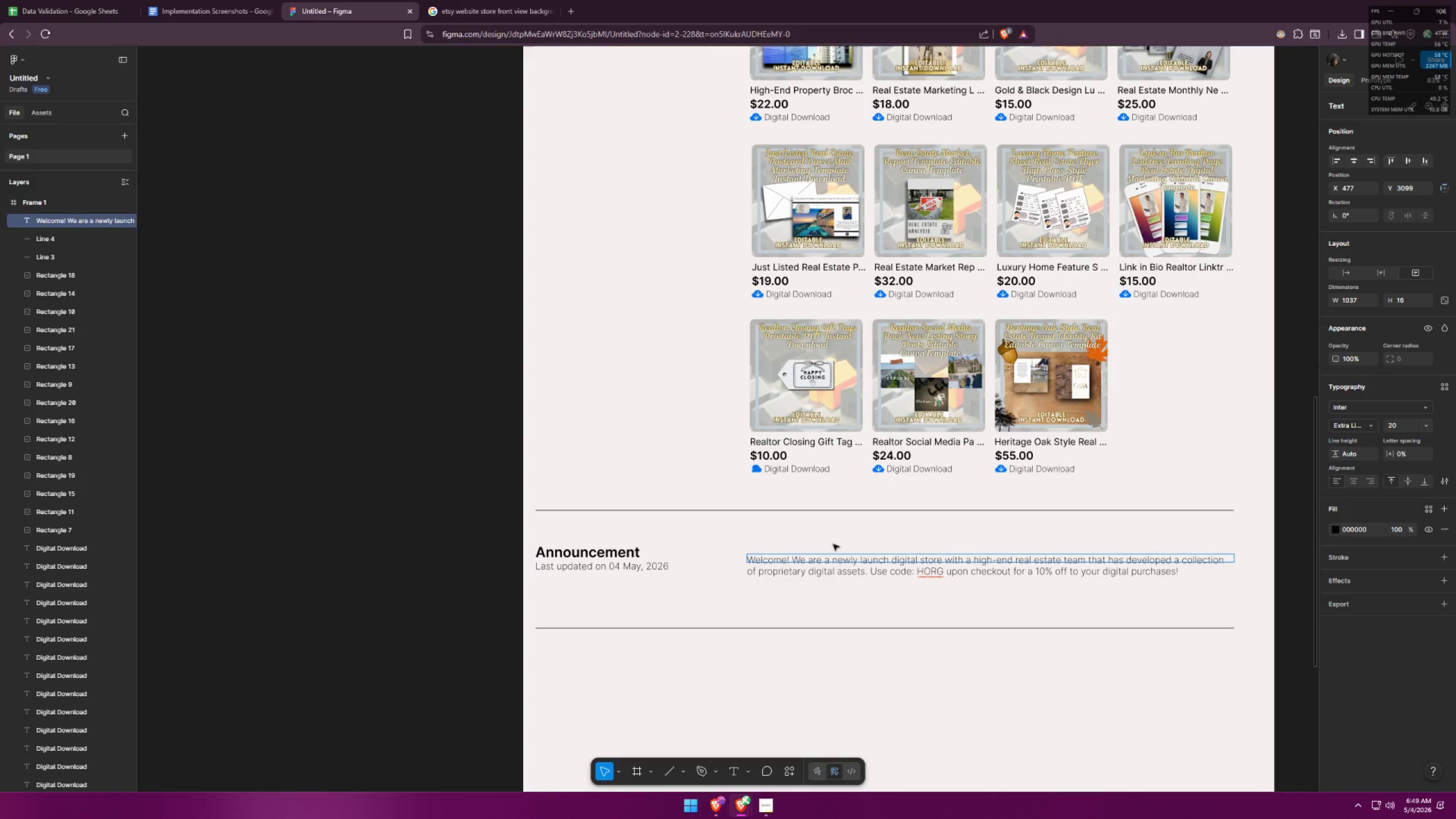 
wait(9.82)
 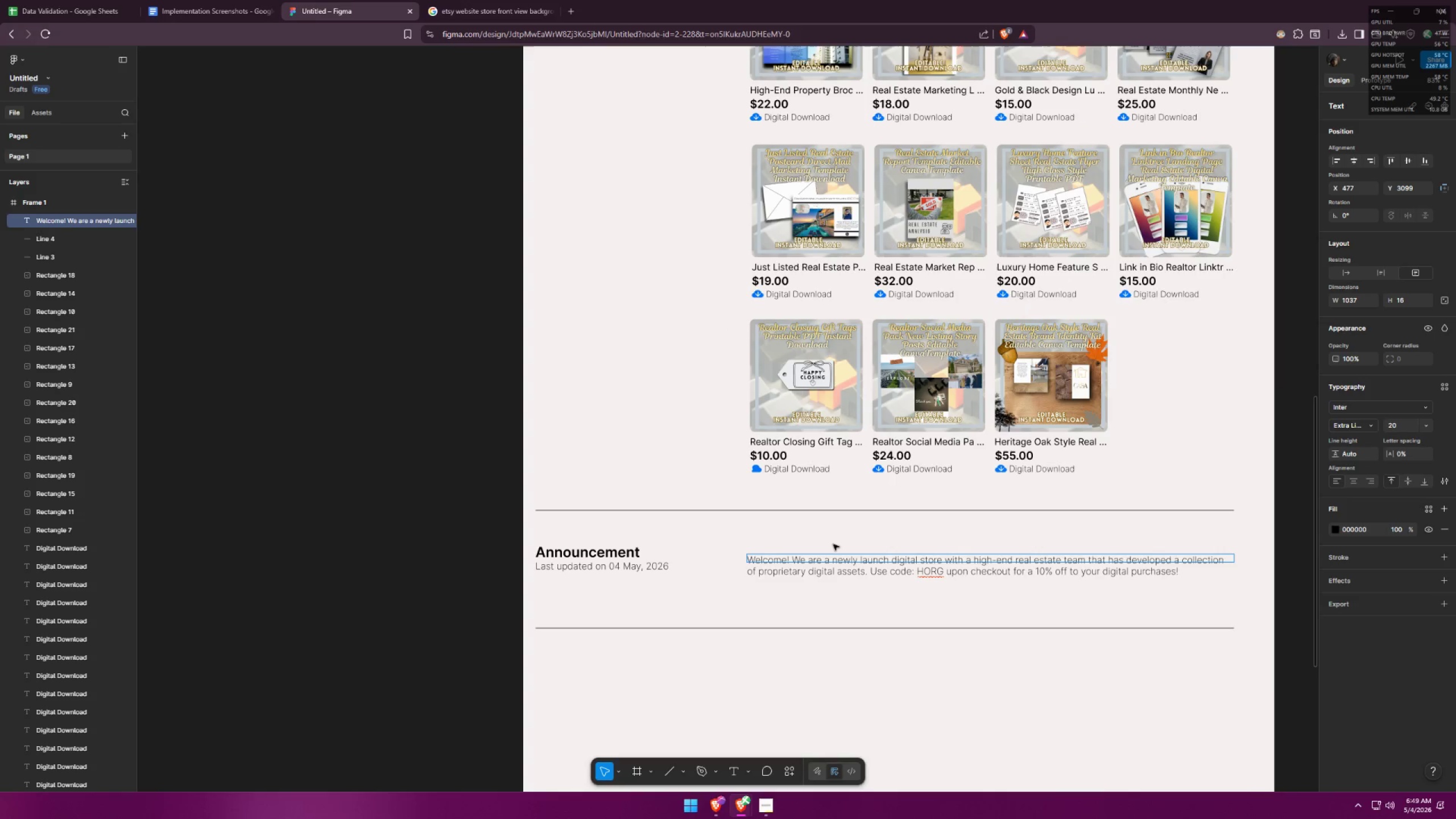 
left_click_drag(start_coordinate=[965, 570], to_coordinate=[955, 570])
 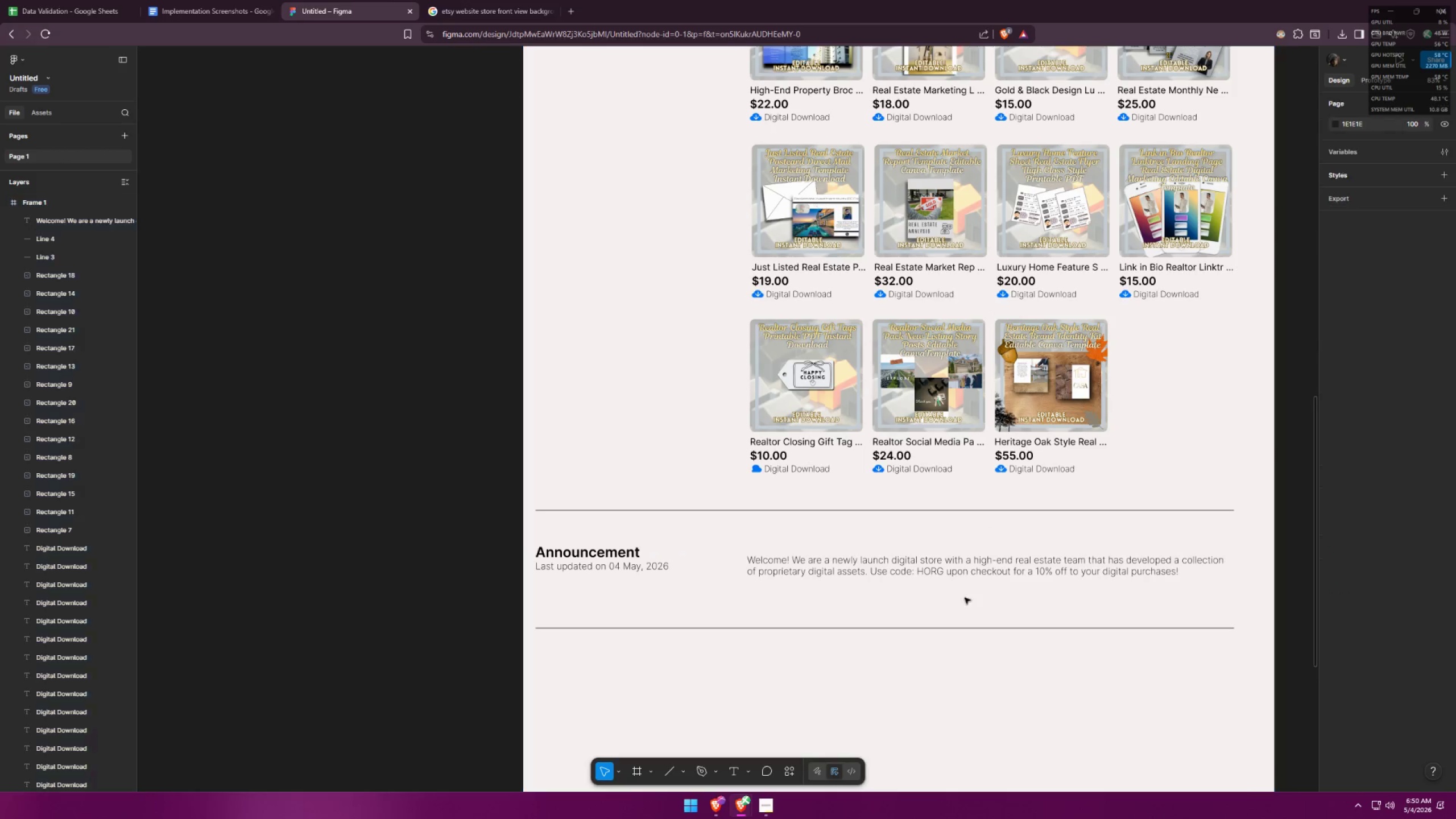 
left_click_drag(start_coordinate=[939, 573], to_coordinate=[932, 573])
 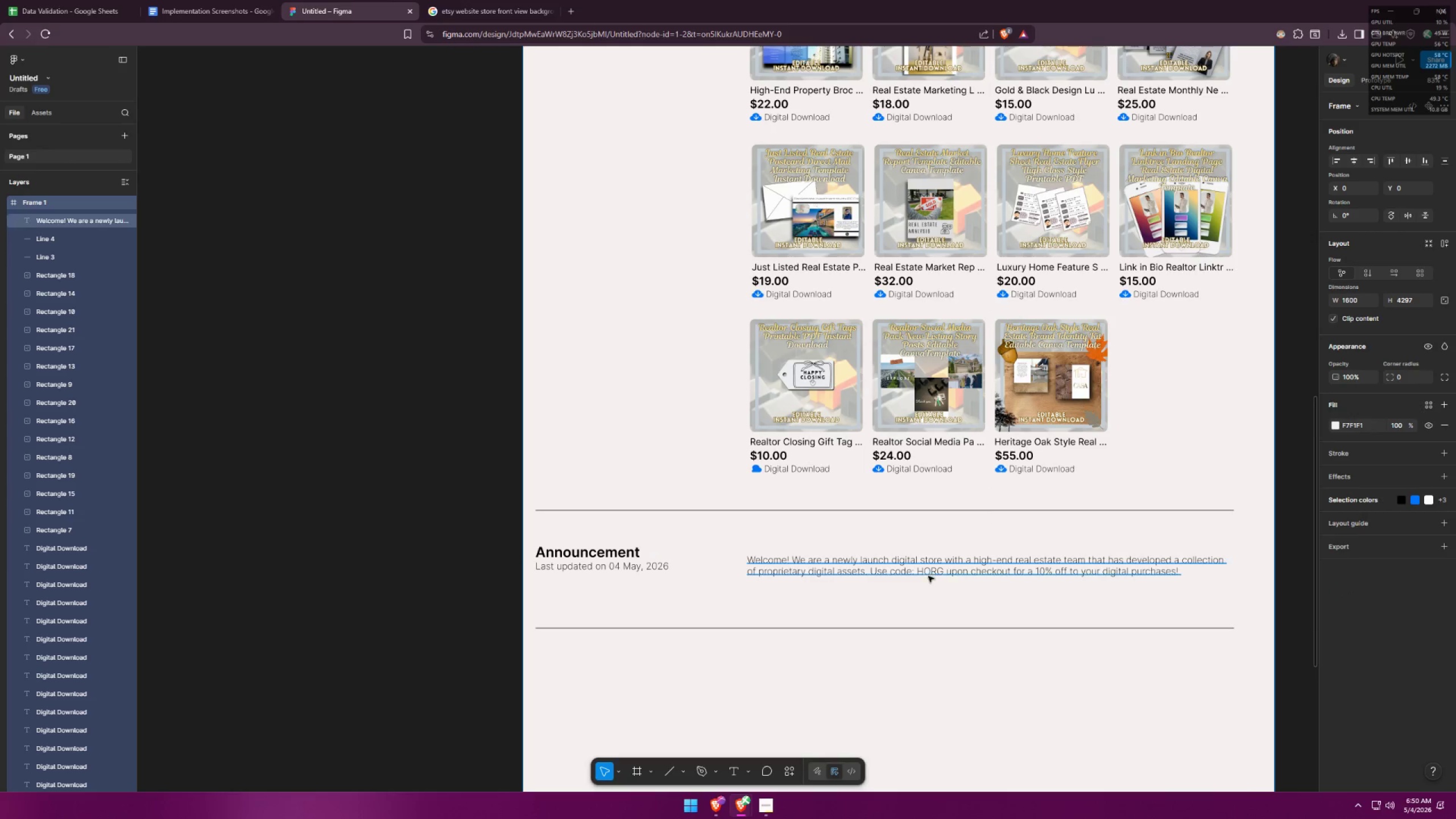 
left_click([921, 581])
 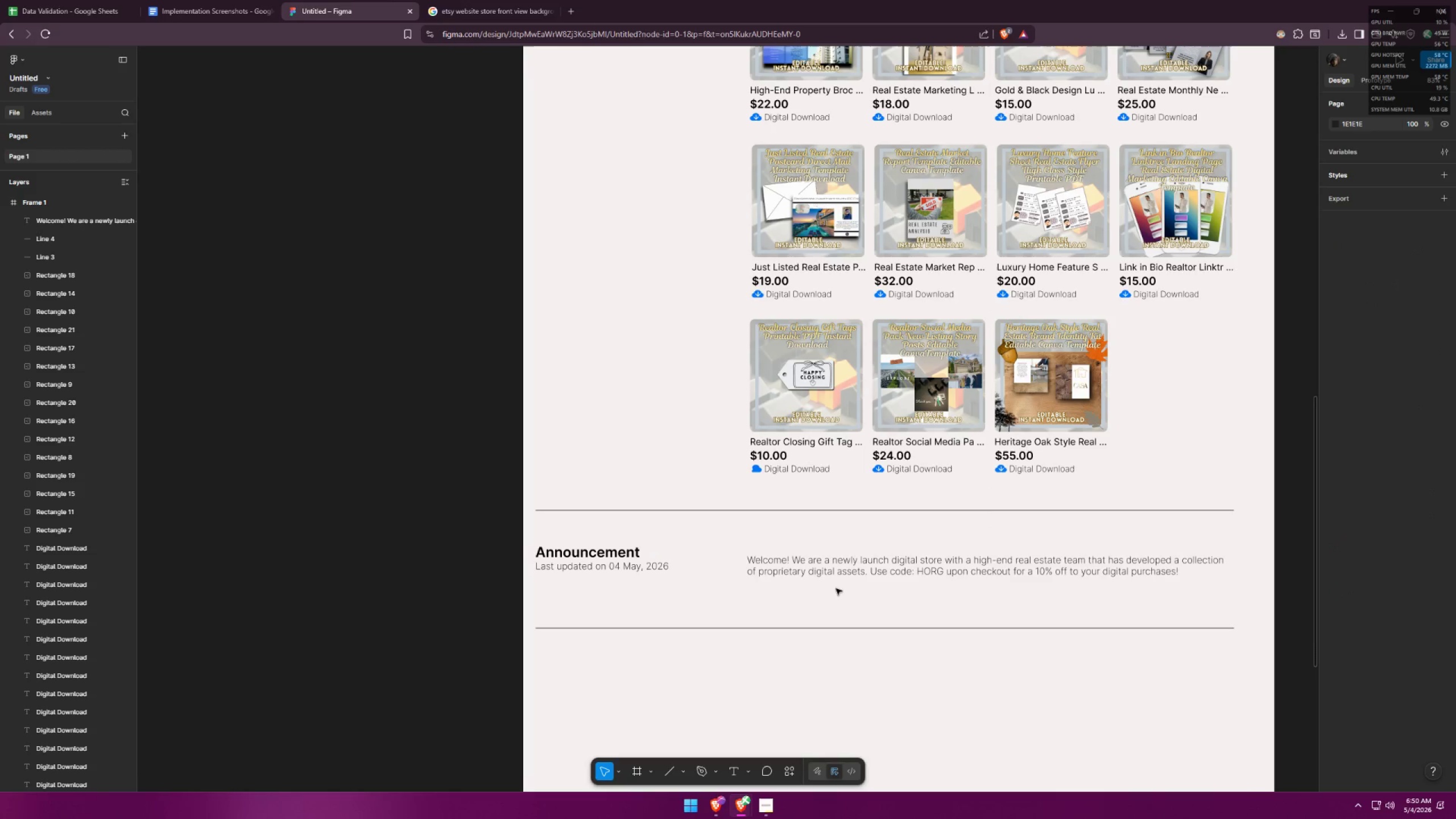 
left_click_drag(start_coordinate=[801, 597], to_coordinate=[928, 582])
 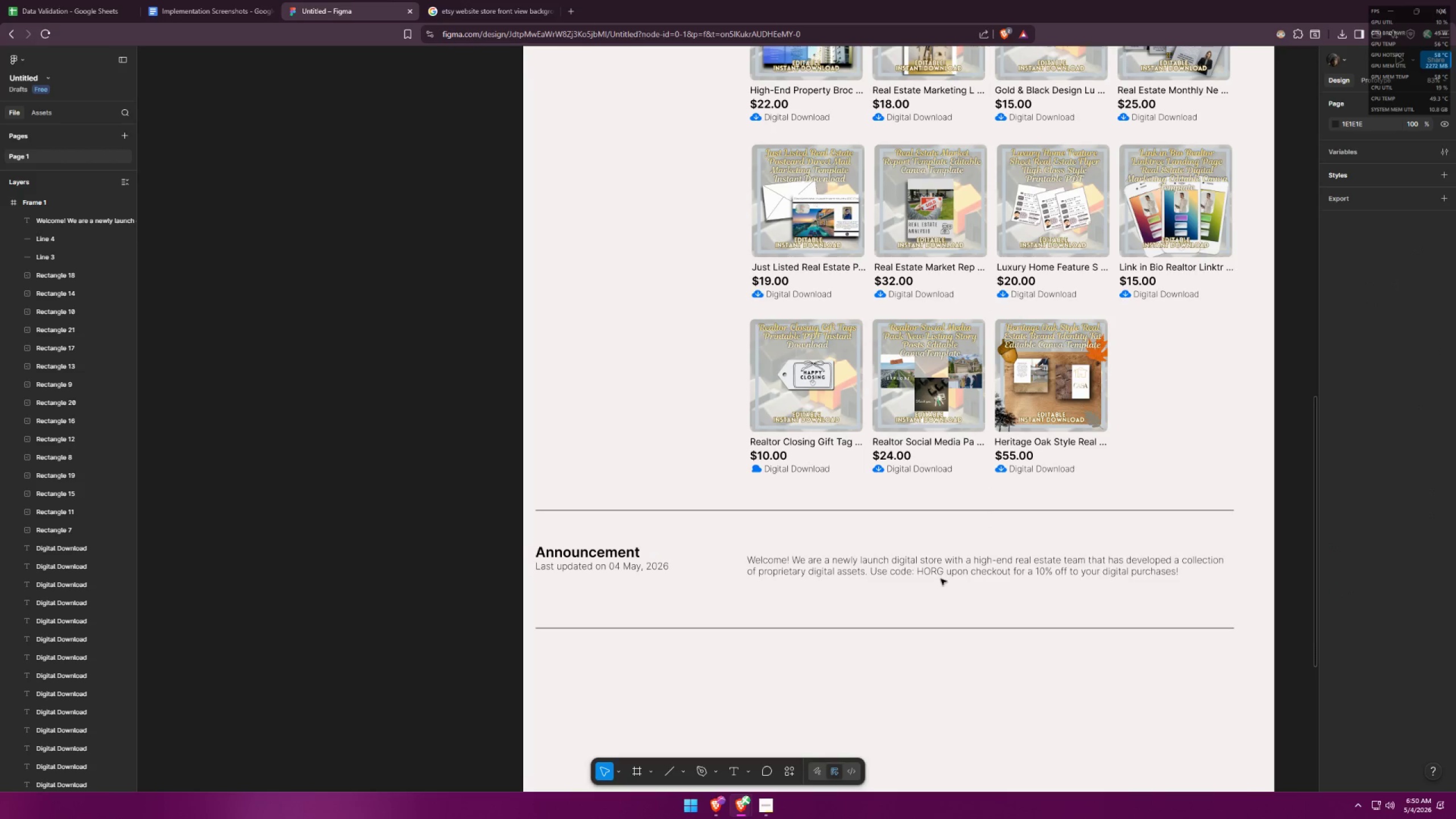 
left_click_drag(start_coordinate=[948, 569], to_coordinate=[855, 578])
 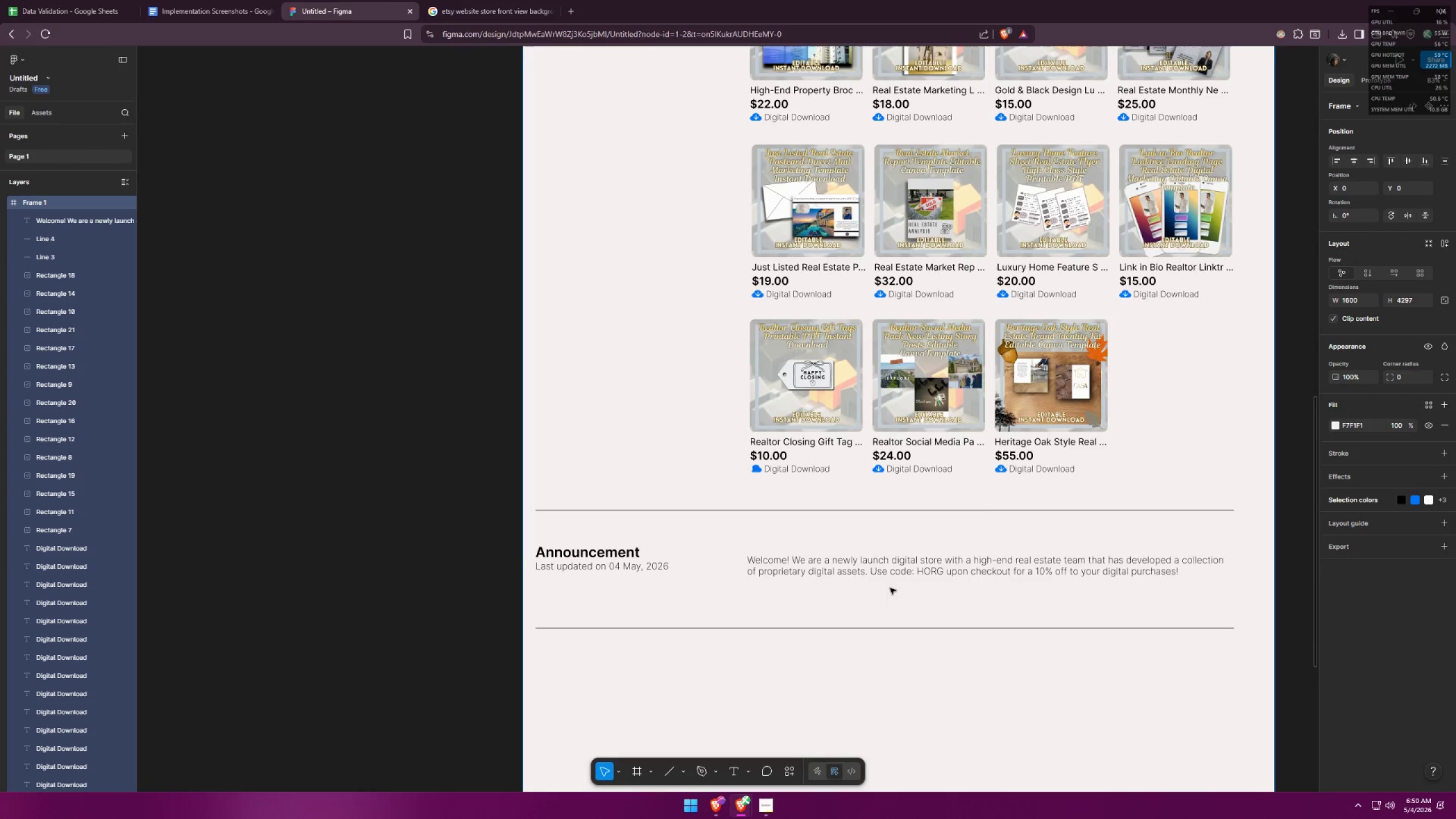 
hold_key(key=ControlLeft, duration=0.47)
scroll: coordinate [861, 559], scroll_direction: down, amount: 7.0
 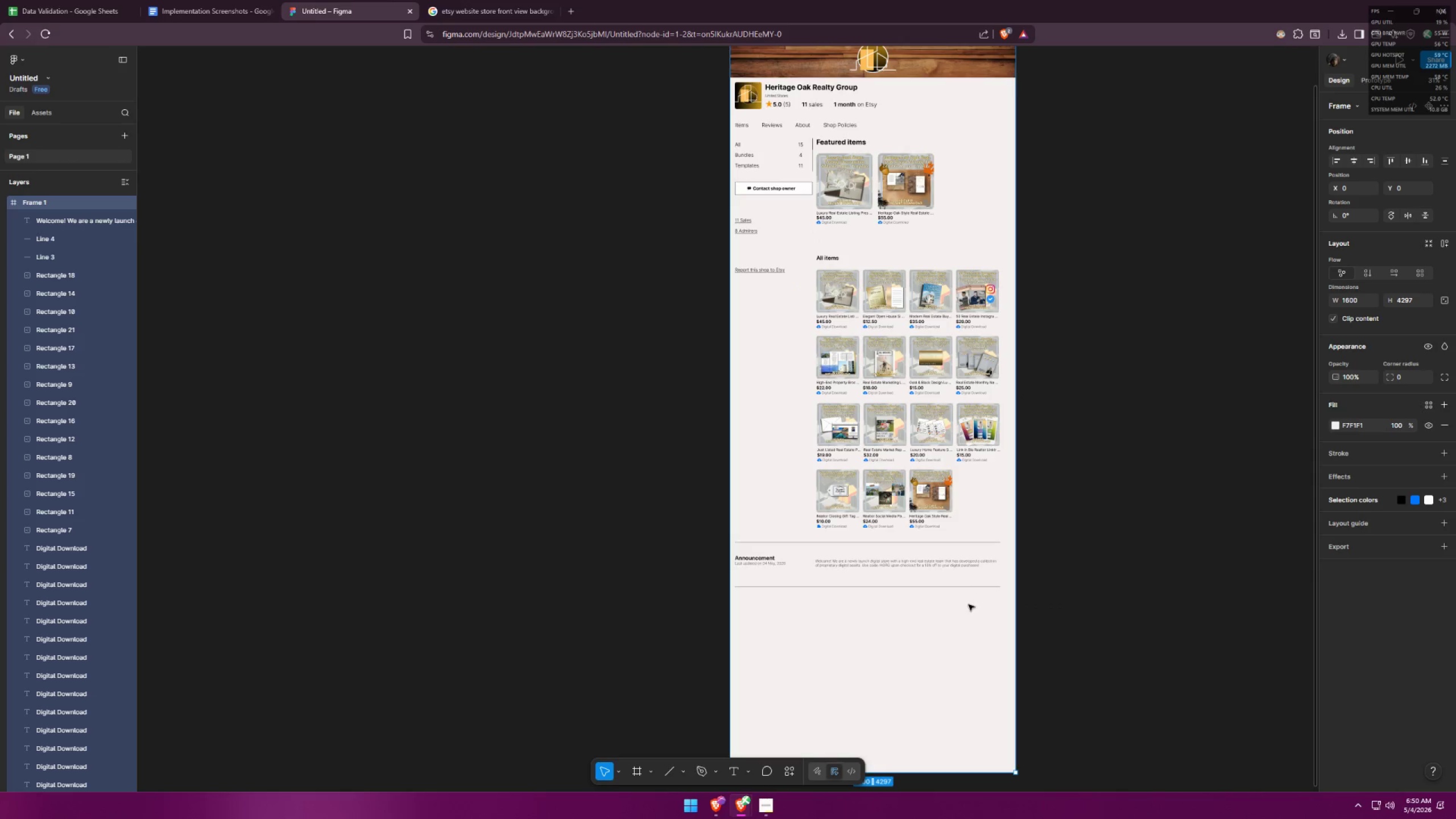 
left_click([943, 617])
 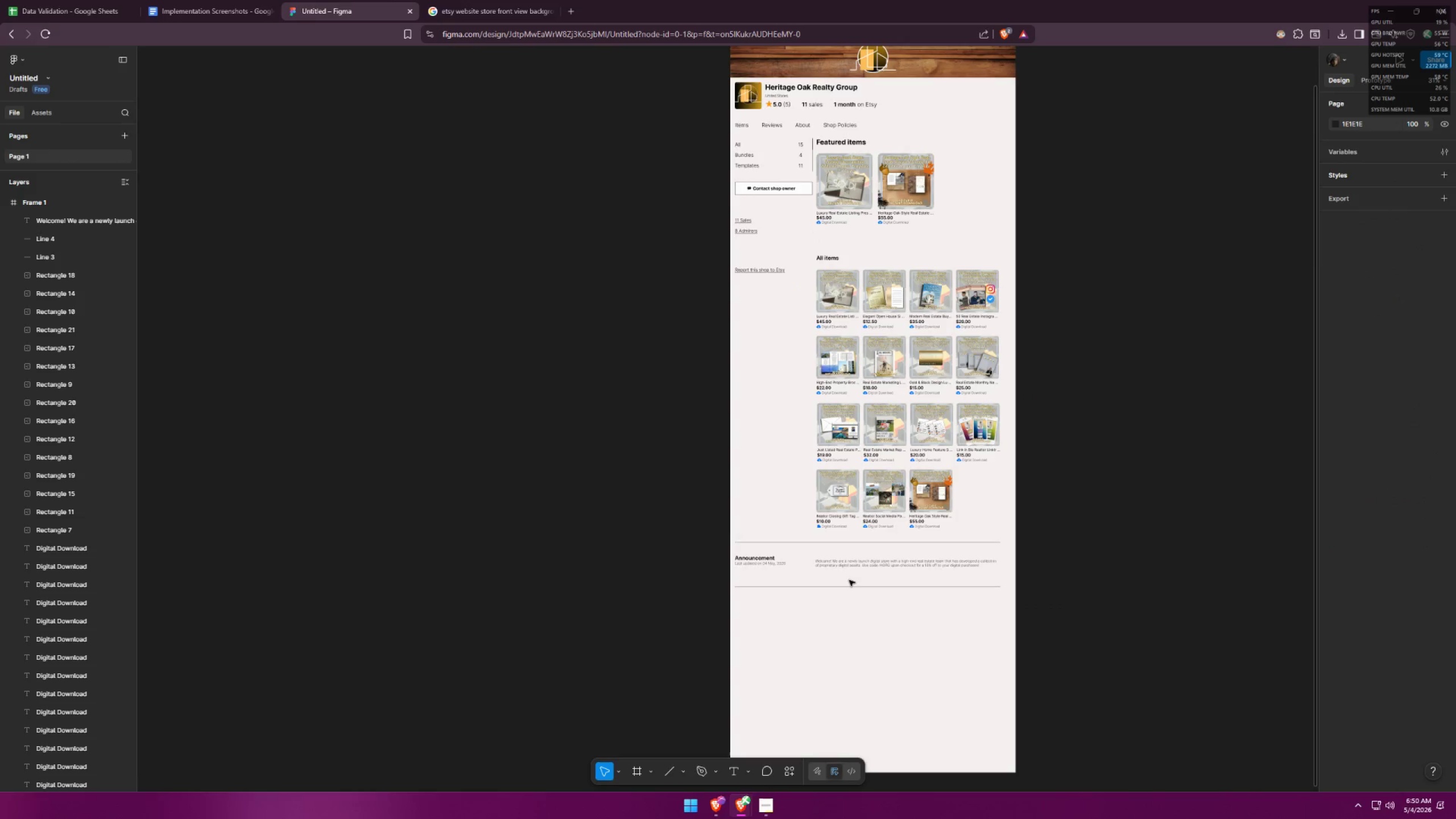 
left_click_drag(start_coordinate=[818, 576], to_coordinate=[852, 560])
 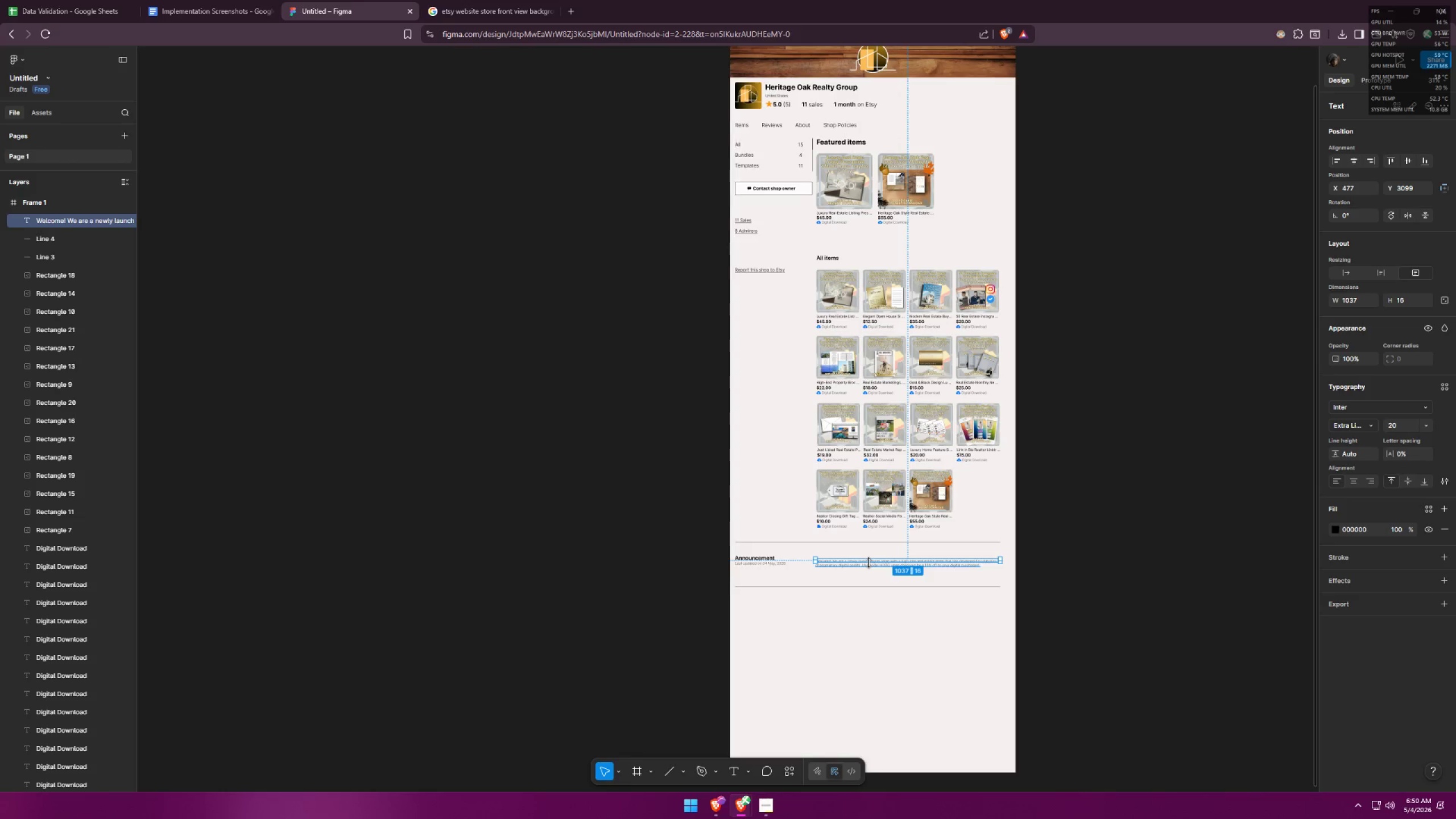 
left_click_drag(start_coordinate=[876, 561], to_coordinate=[872, 558])
 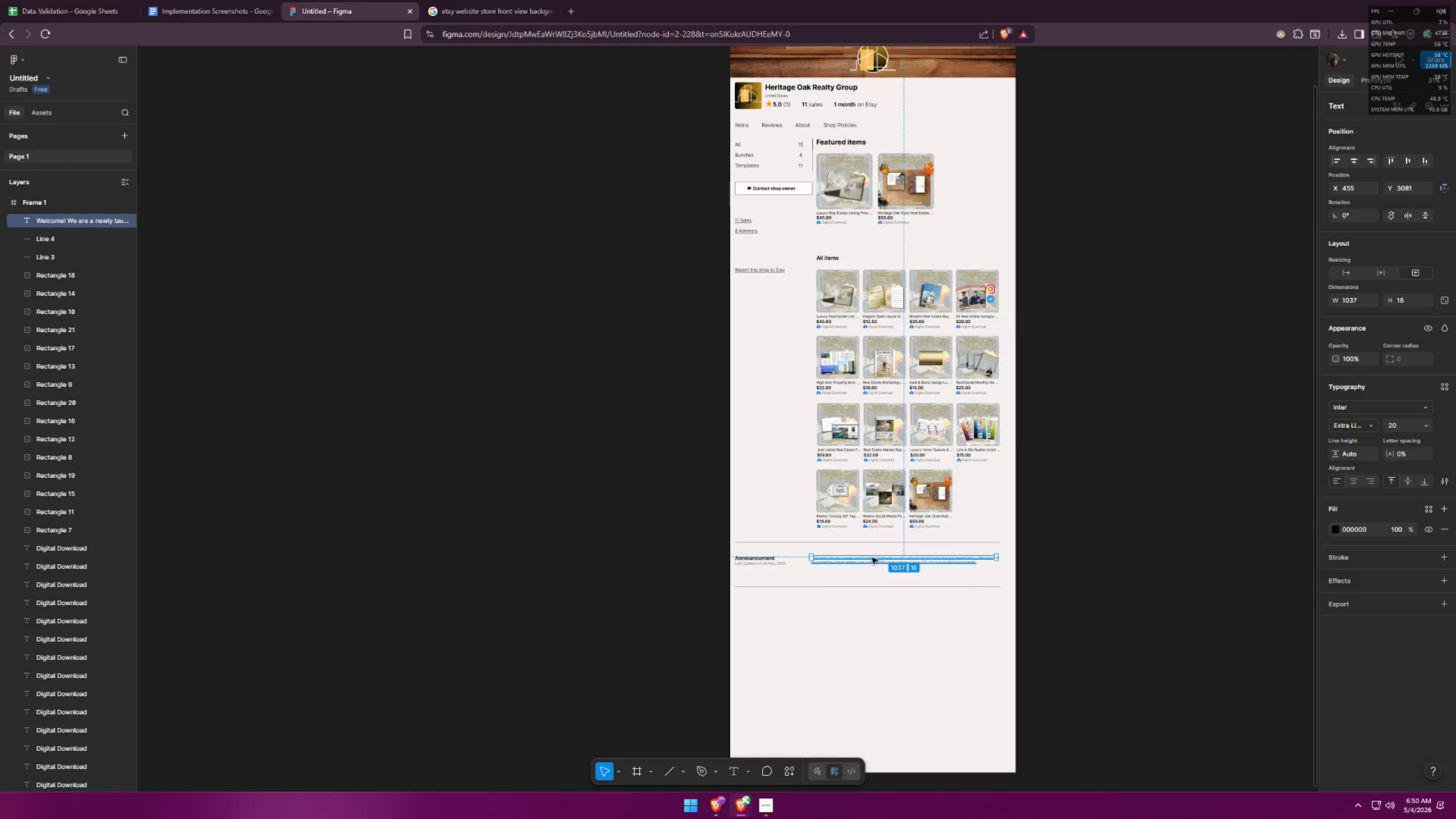 
key(Alt+AltLeft)
 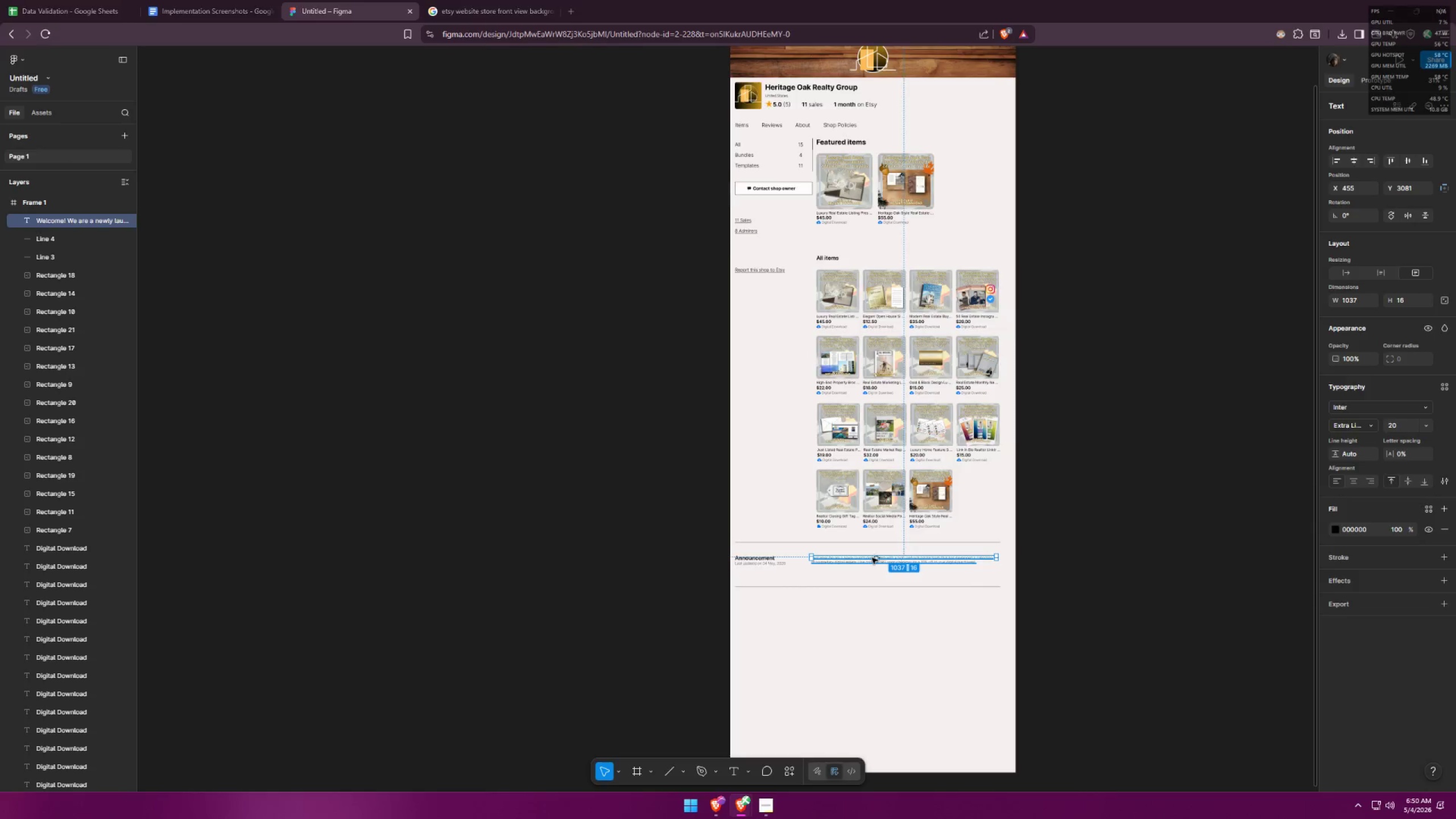 
key(Alt+Tab)